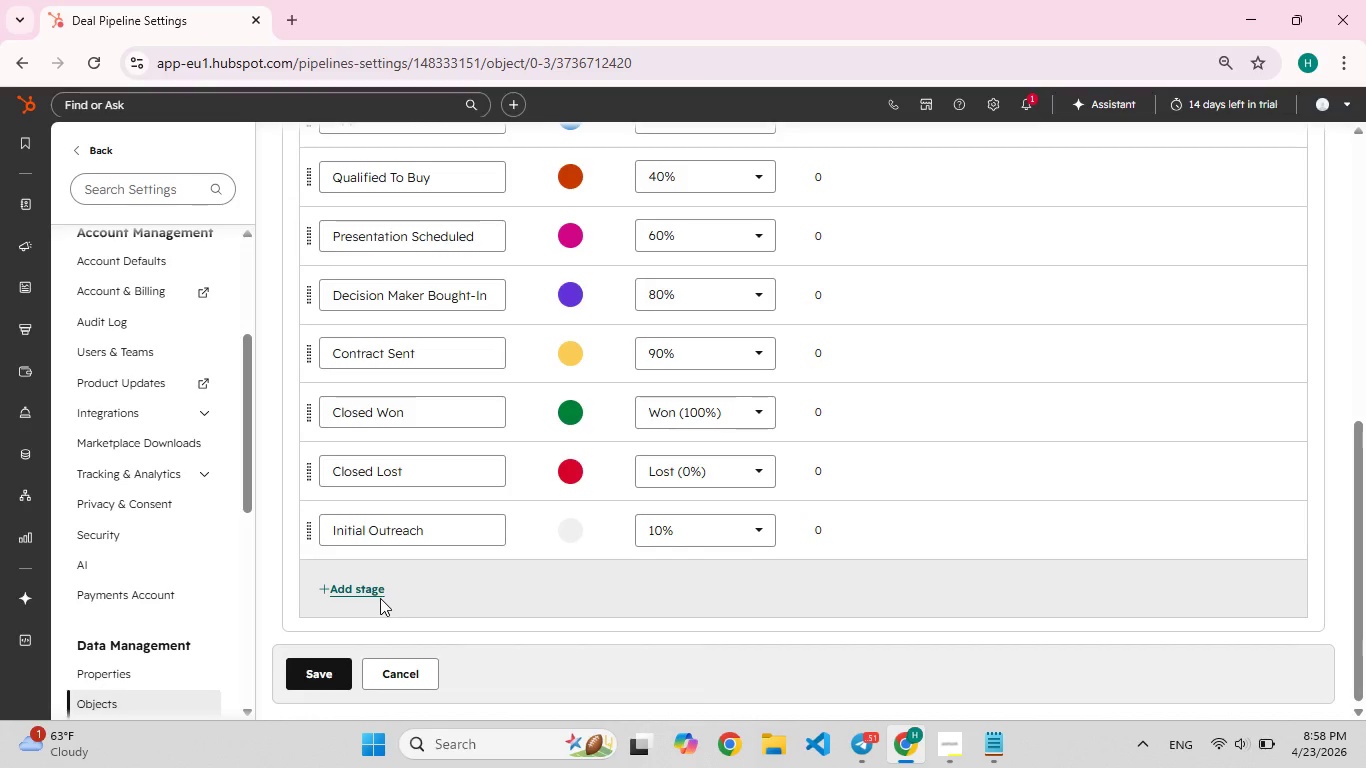 
left_click([365, 589])
 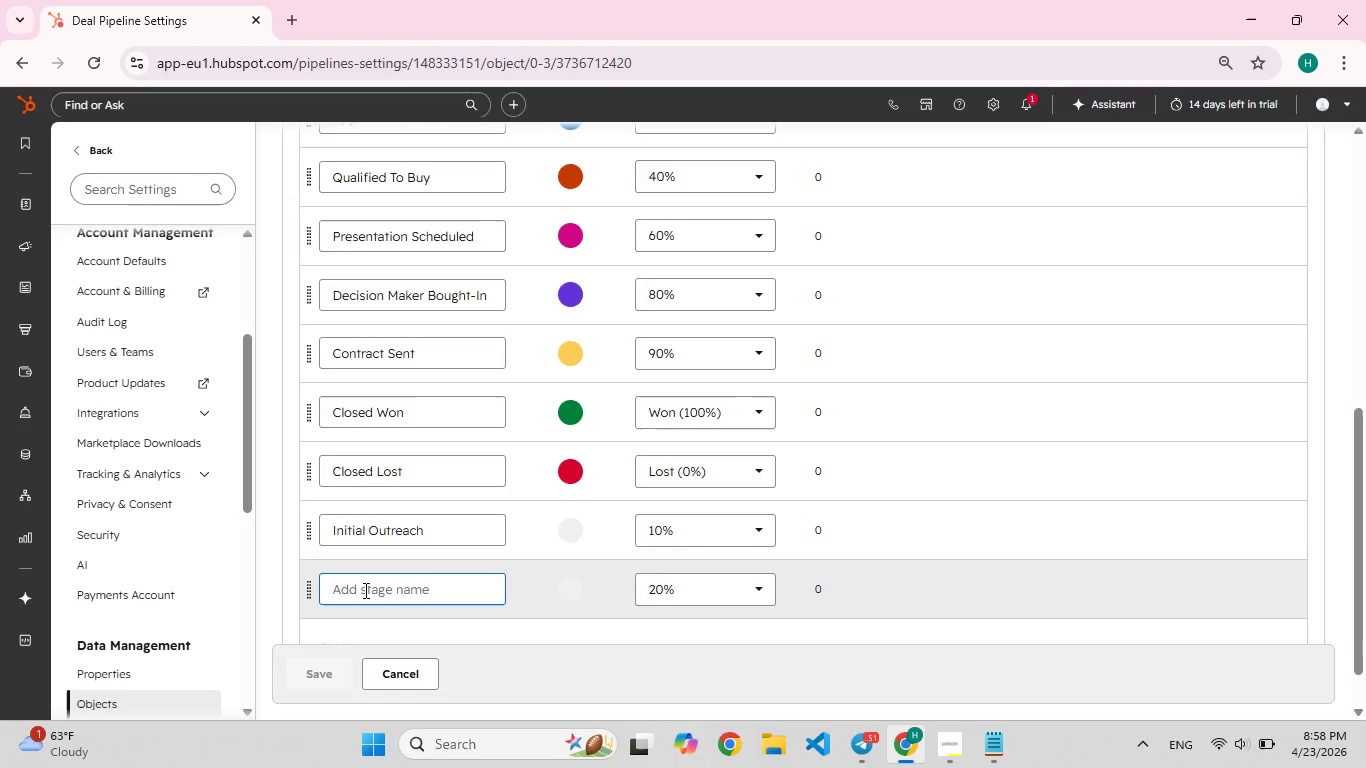 
type(Fleee)
key(Backspace)
type([F9]t Assessment)
 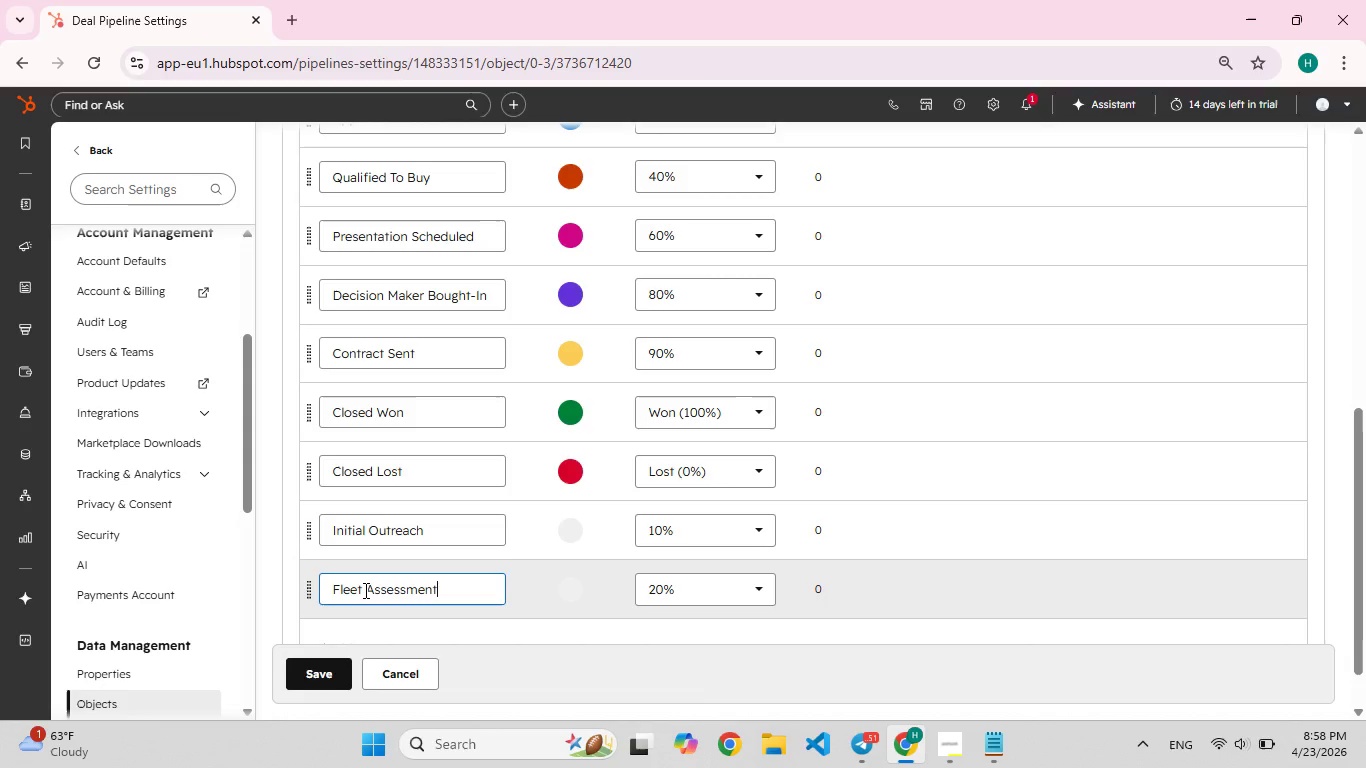 
left_click([718, 581])
 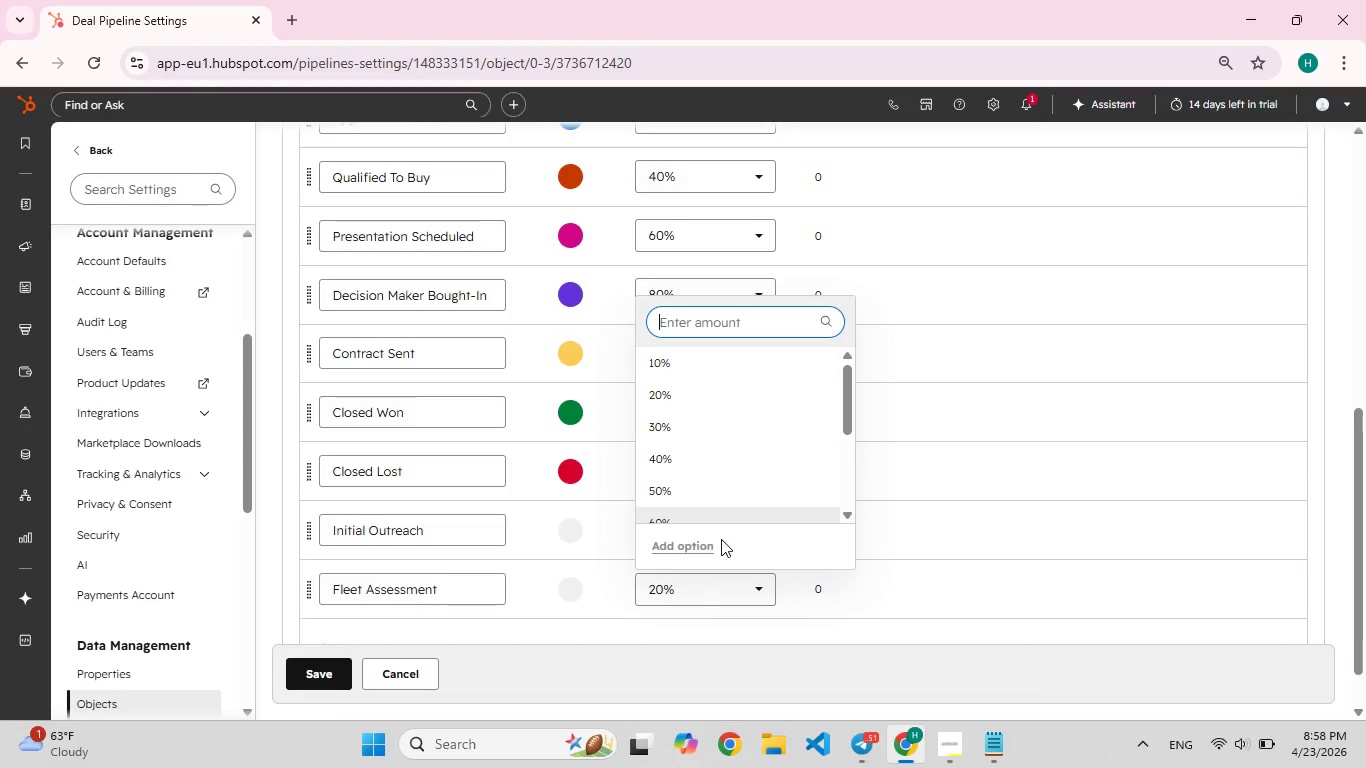 
type(25)
 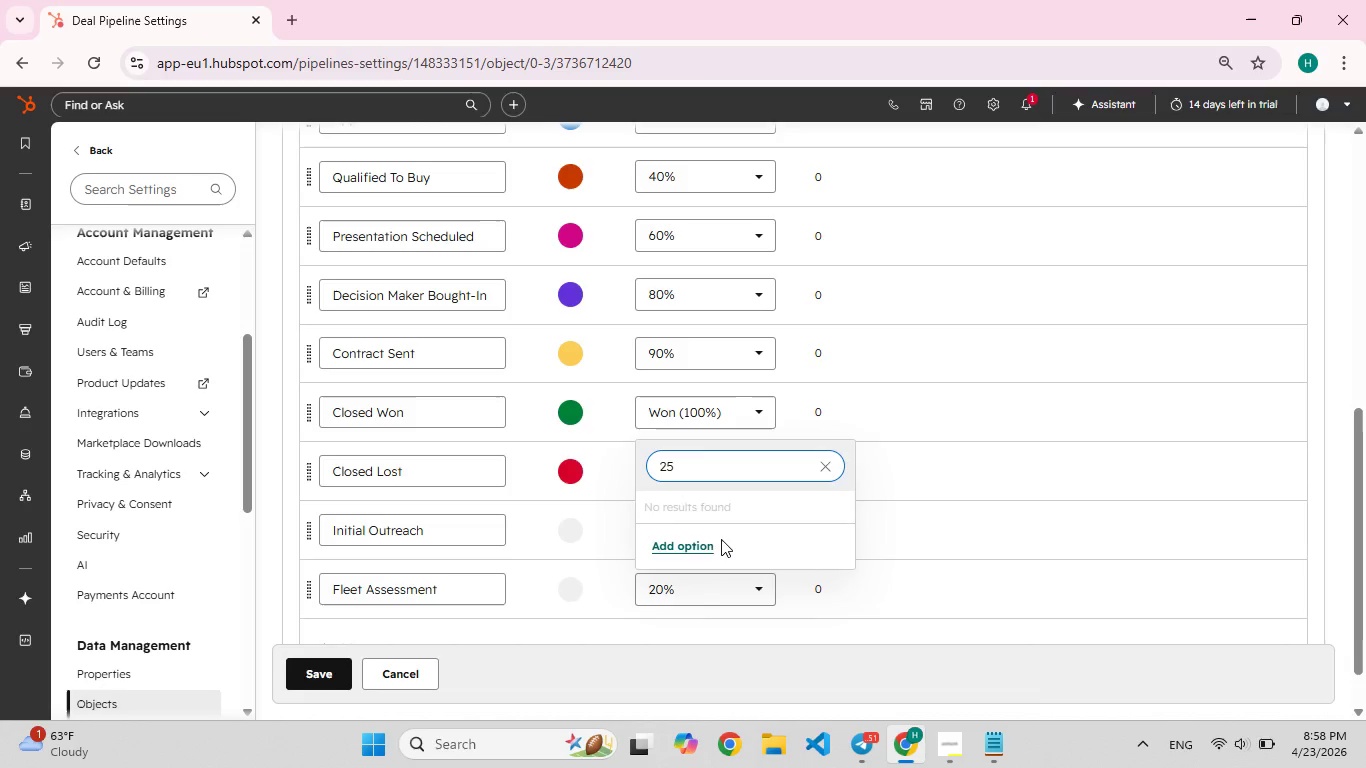 
key(Enter)
 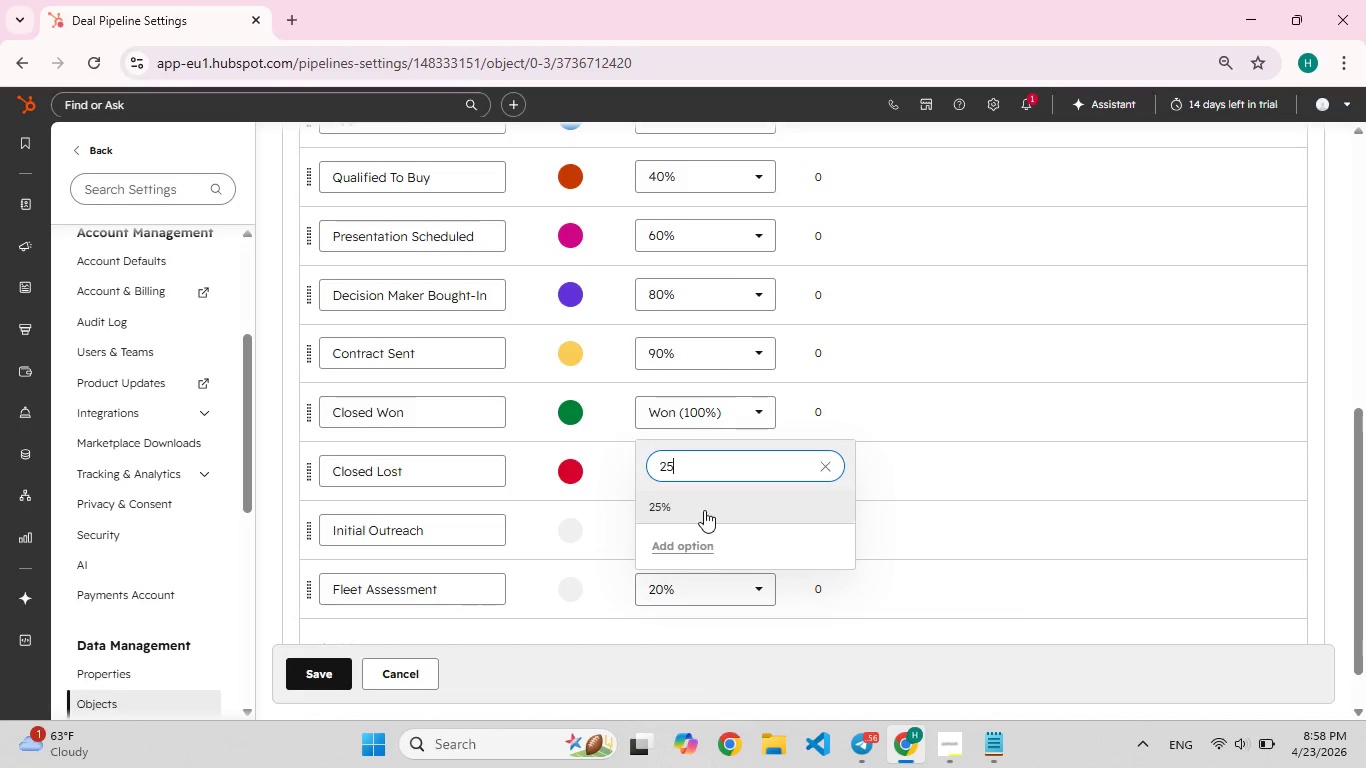 
left_click([697, 505])
 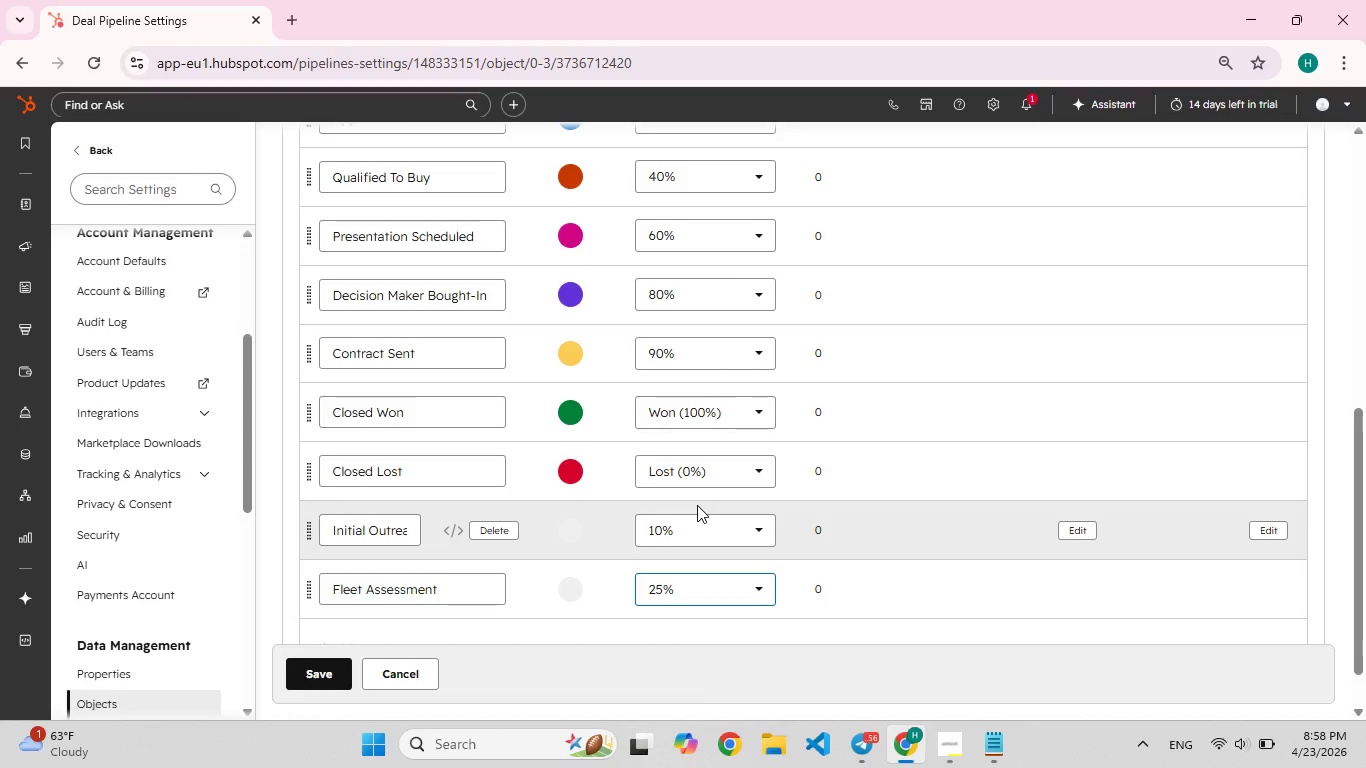 
scroll: coordinate [461, 581], scroll_direction: down, amount: 2.0
 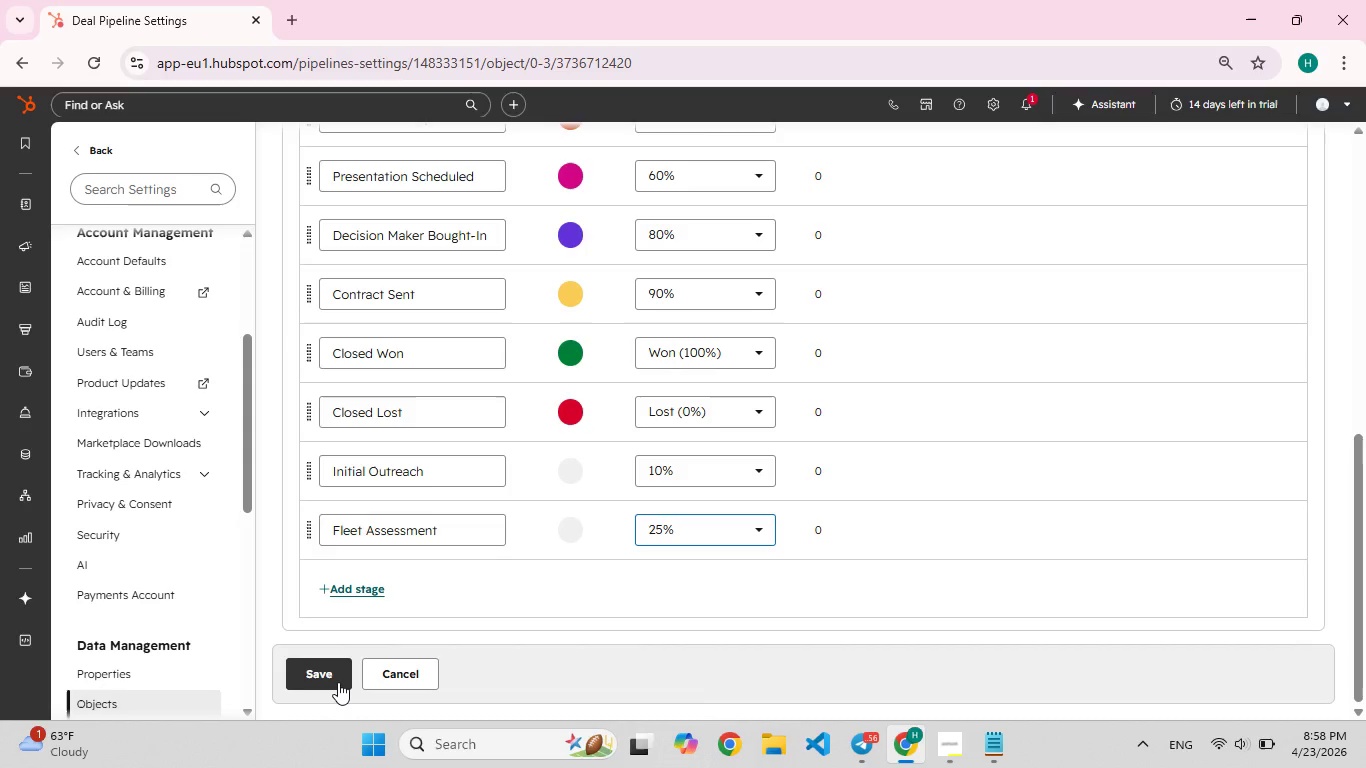 
left_click([338, 682])
 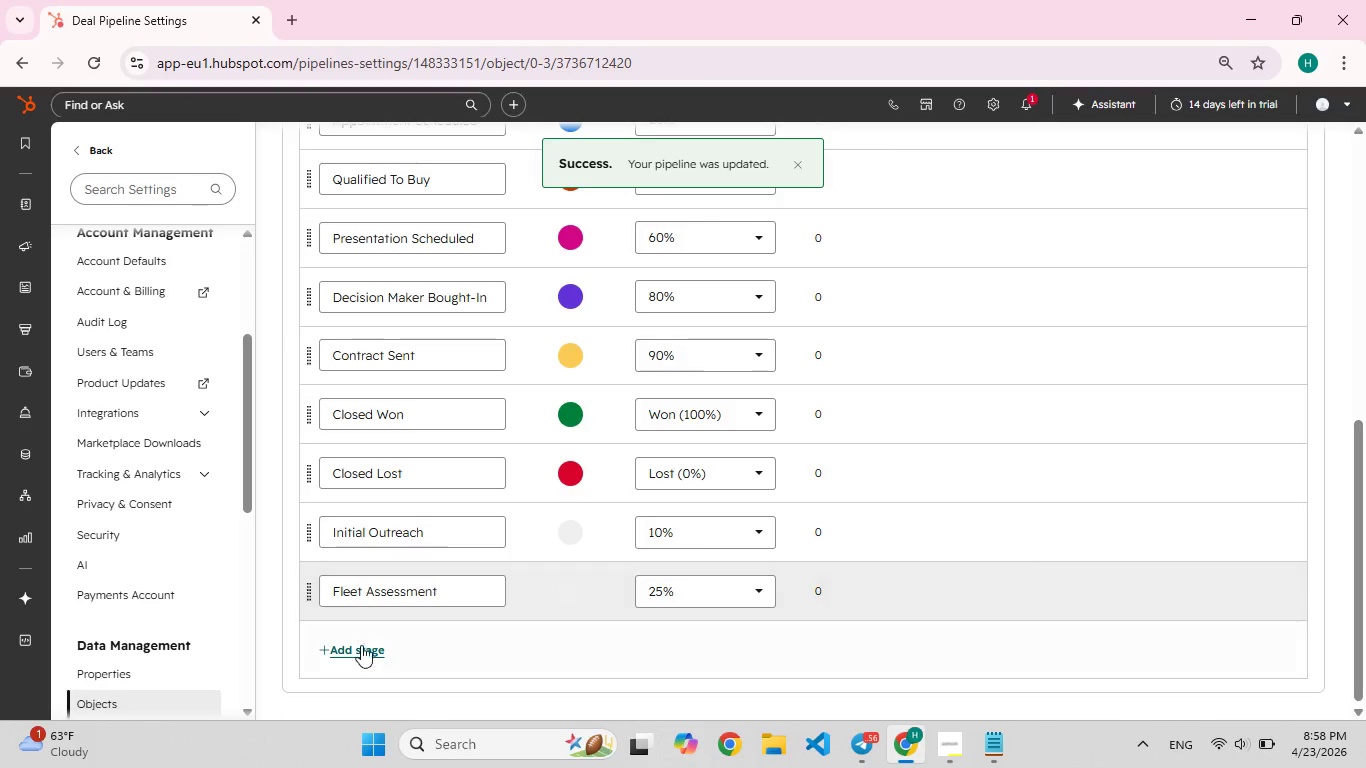 
left_click([363, 654])
 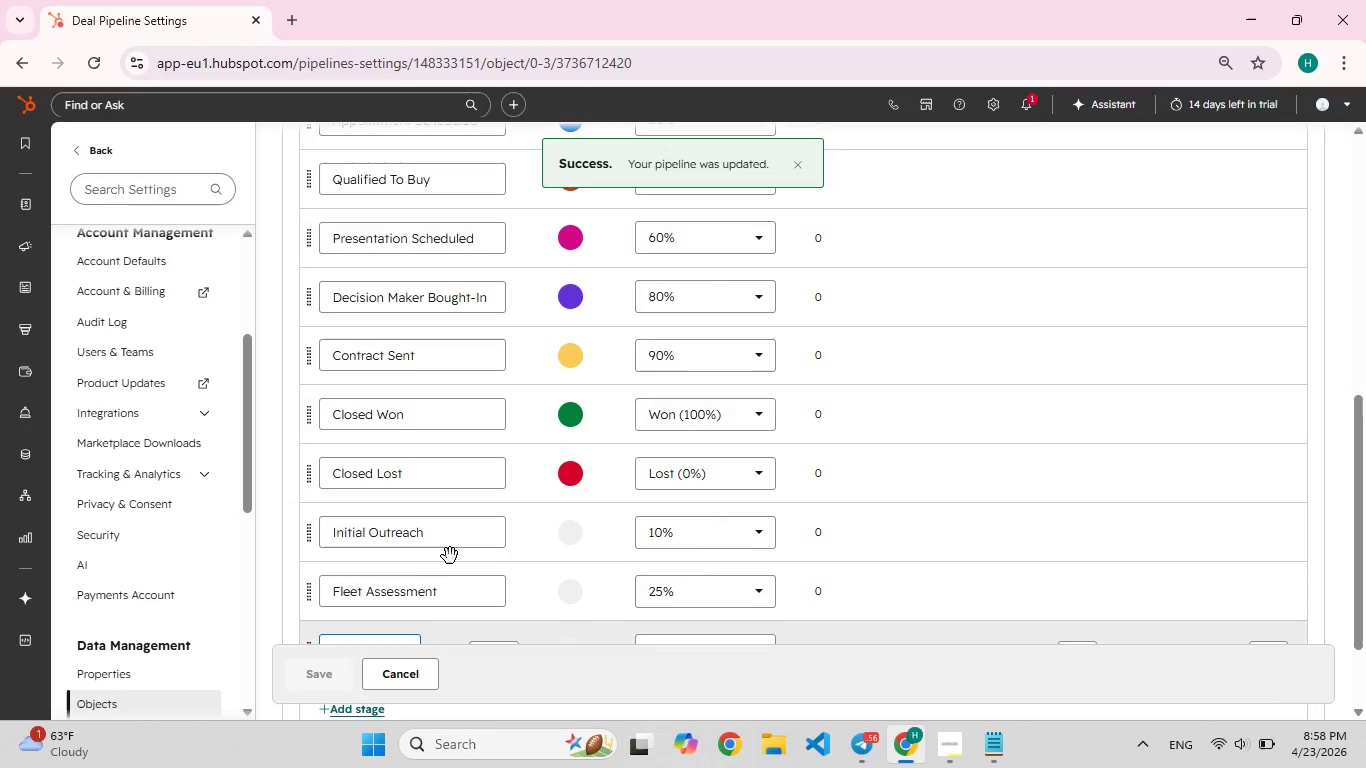 
scroll: coordinate [451, 556], scroll_direction: down, amount: 2.0
 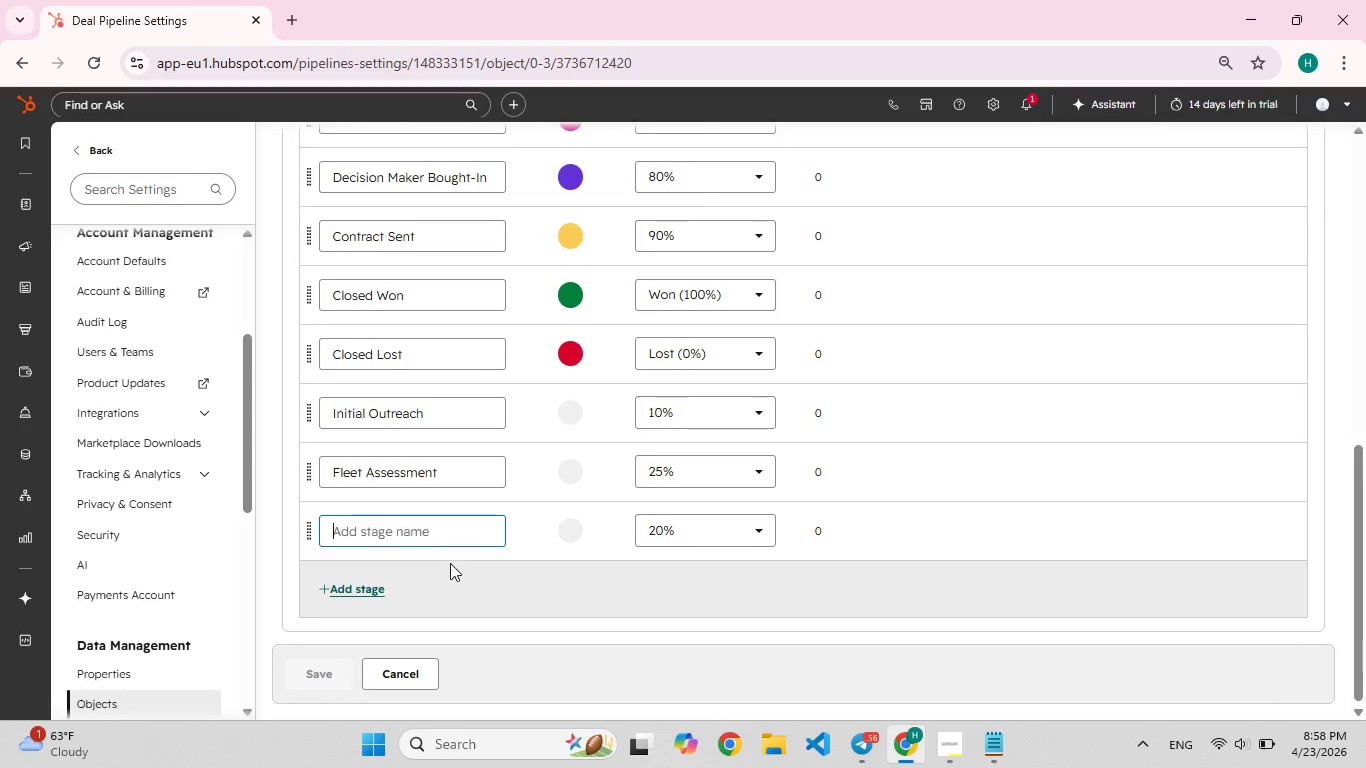 
type(Quote sent)
 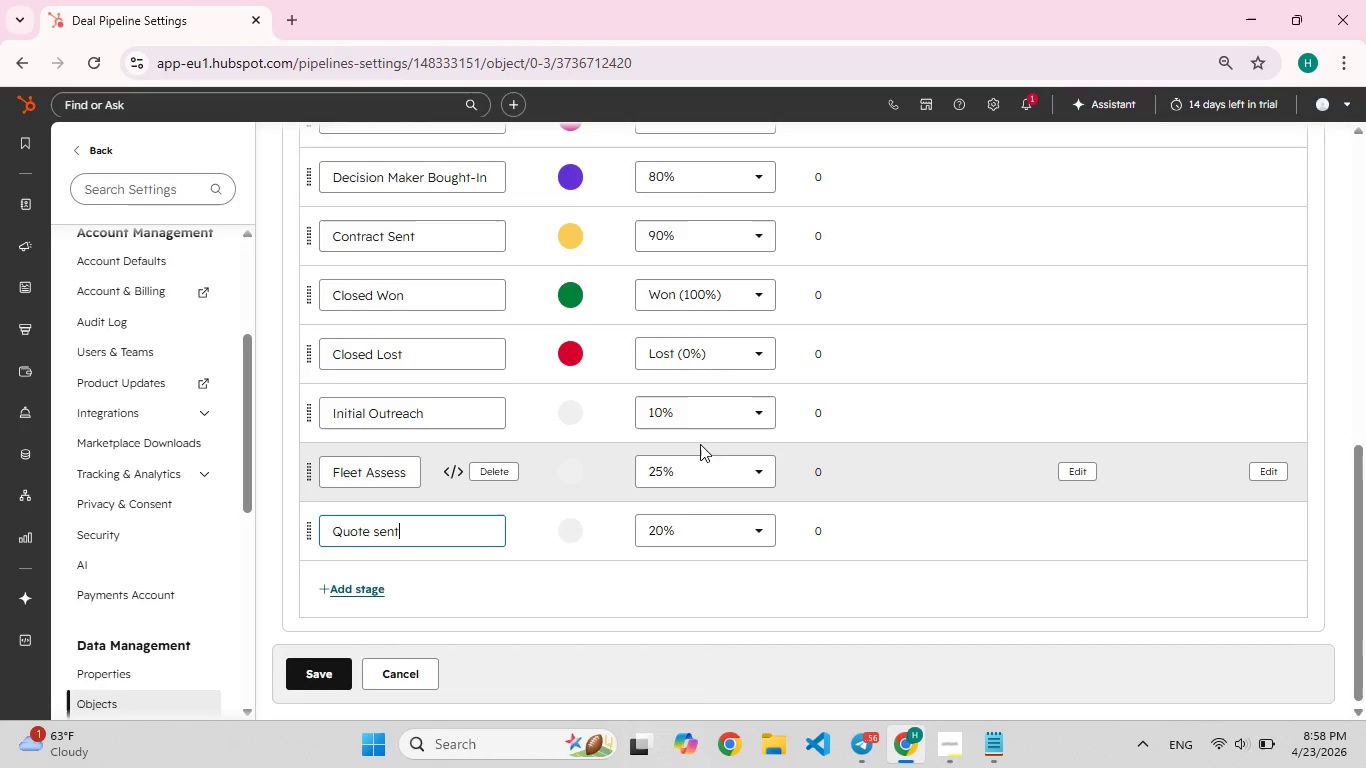 
left_click([699, 535])
 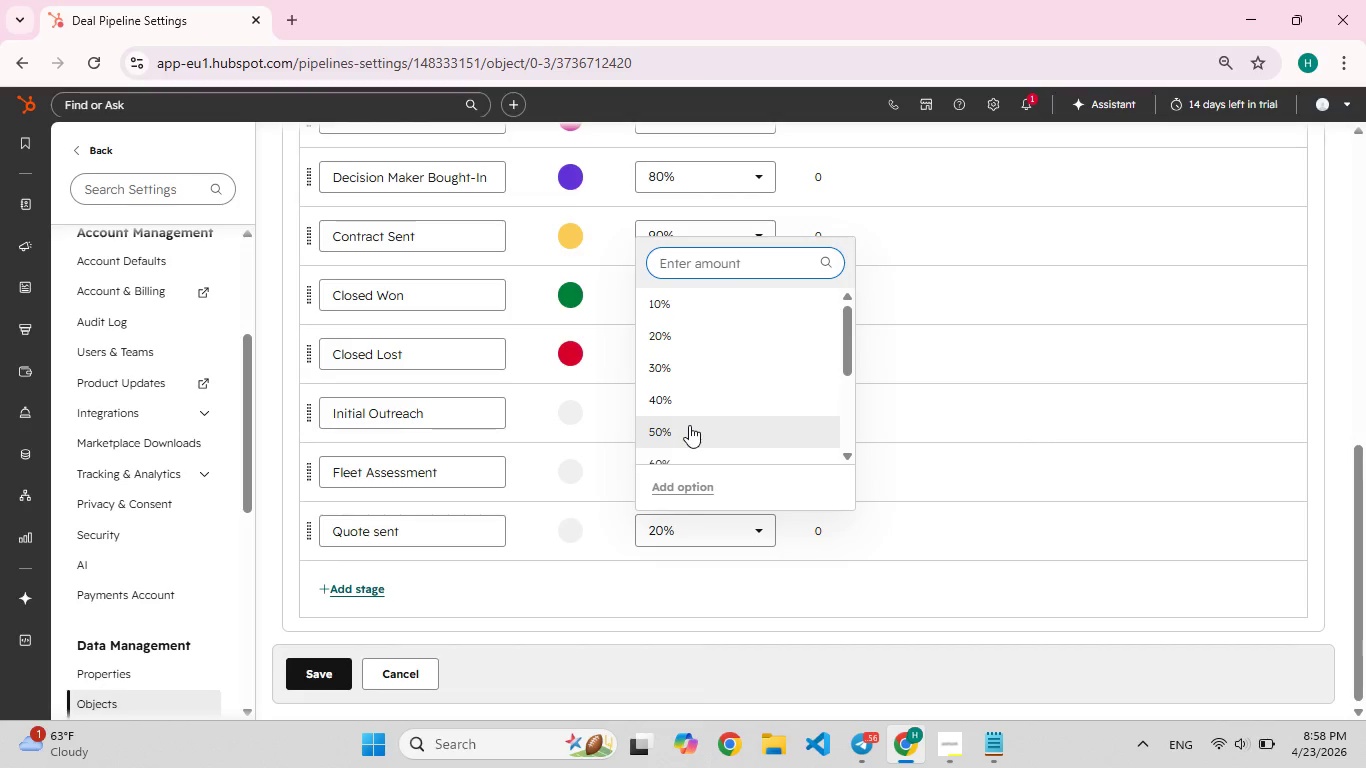 
left_click([689, 425])
 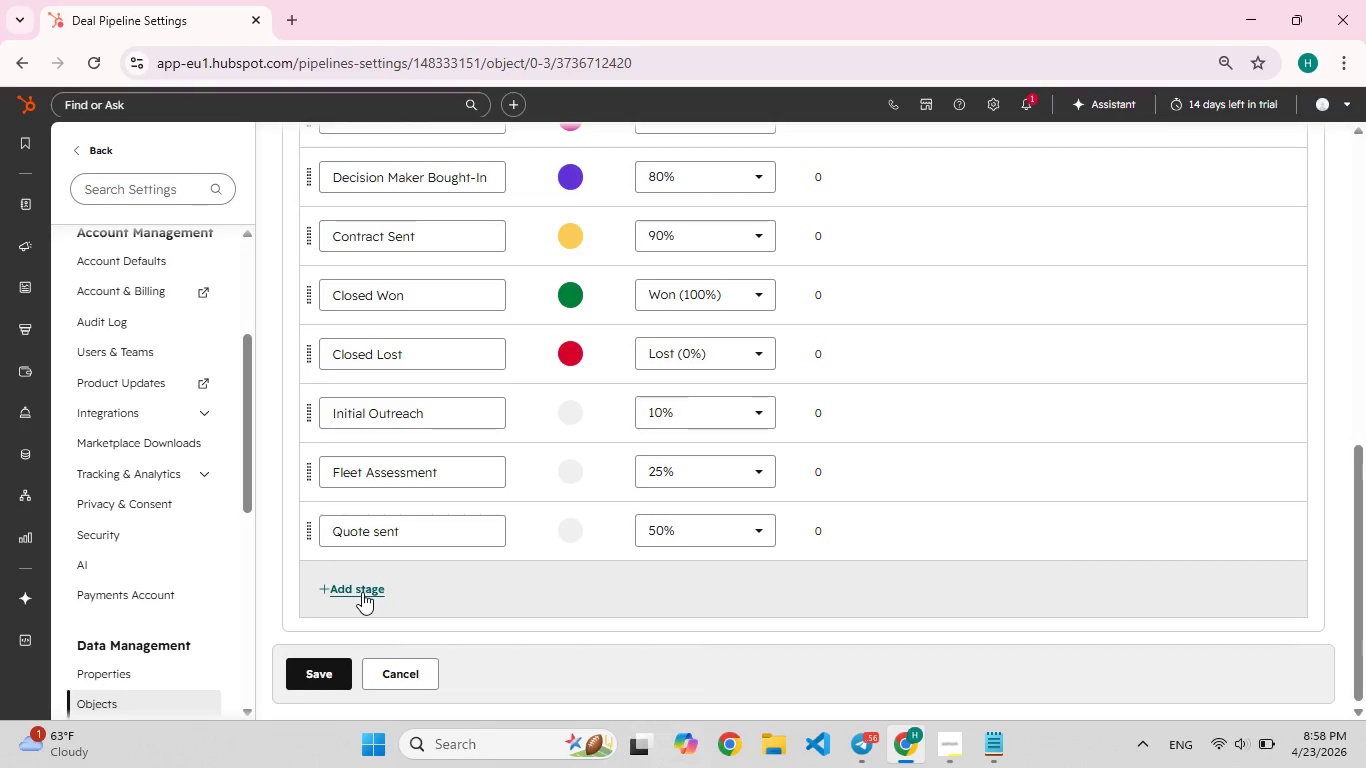 
left_click([362, 591])
 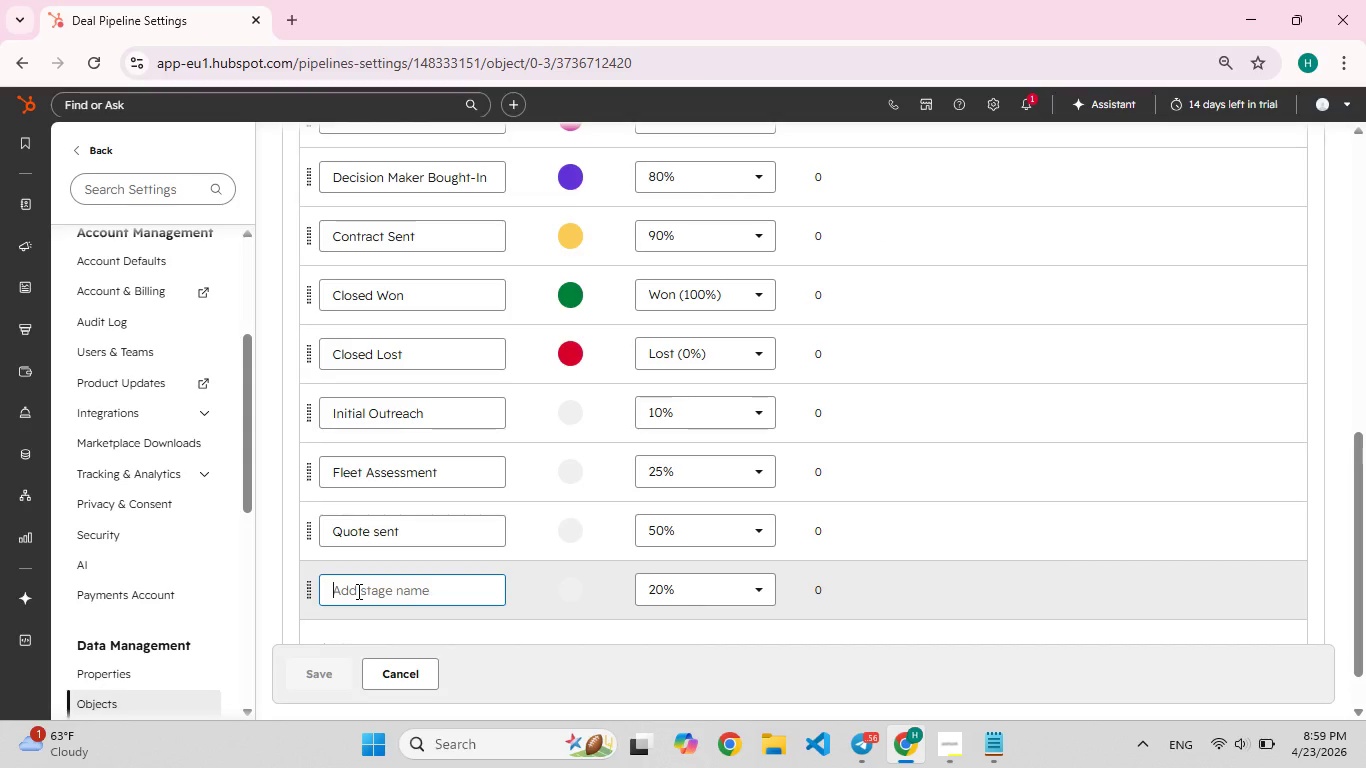 
type(Contract Si[F8]gned)
 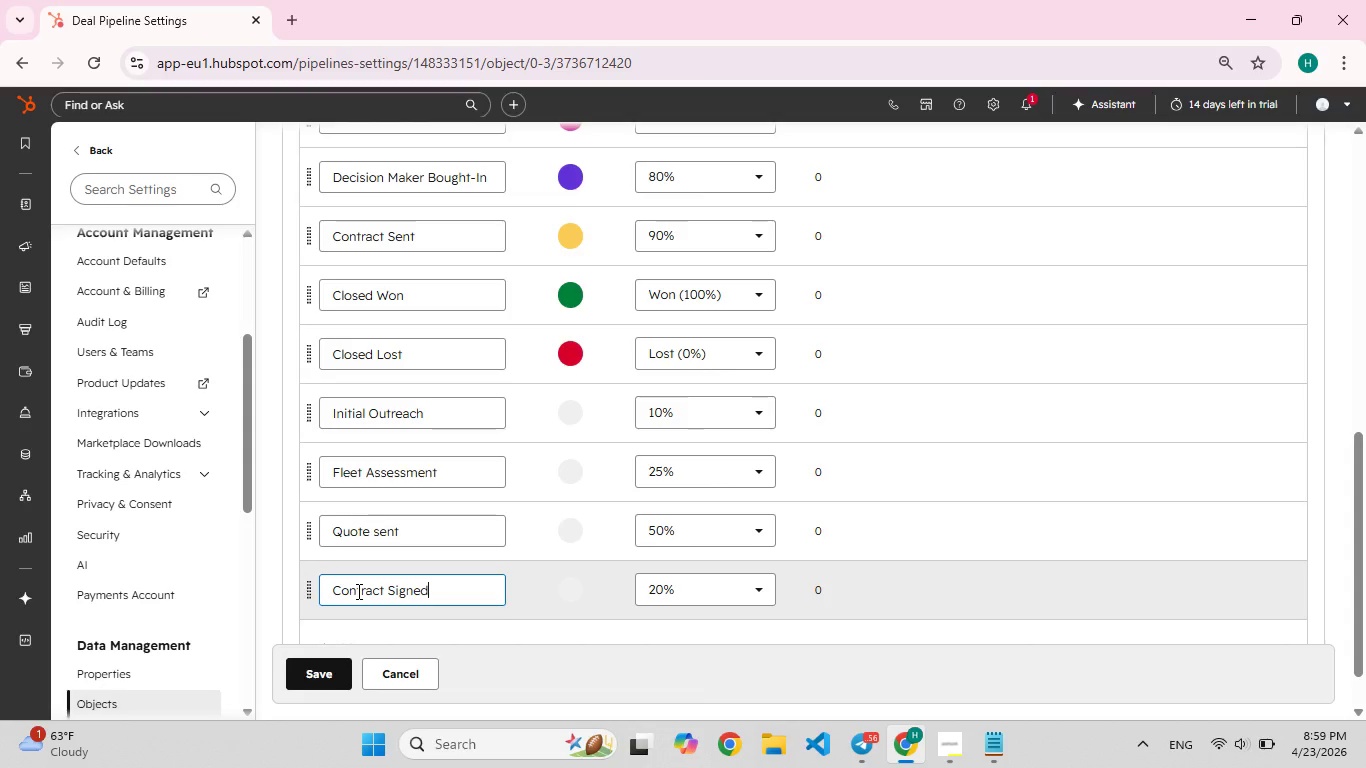 
left_click([697, 600])
 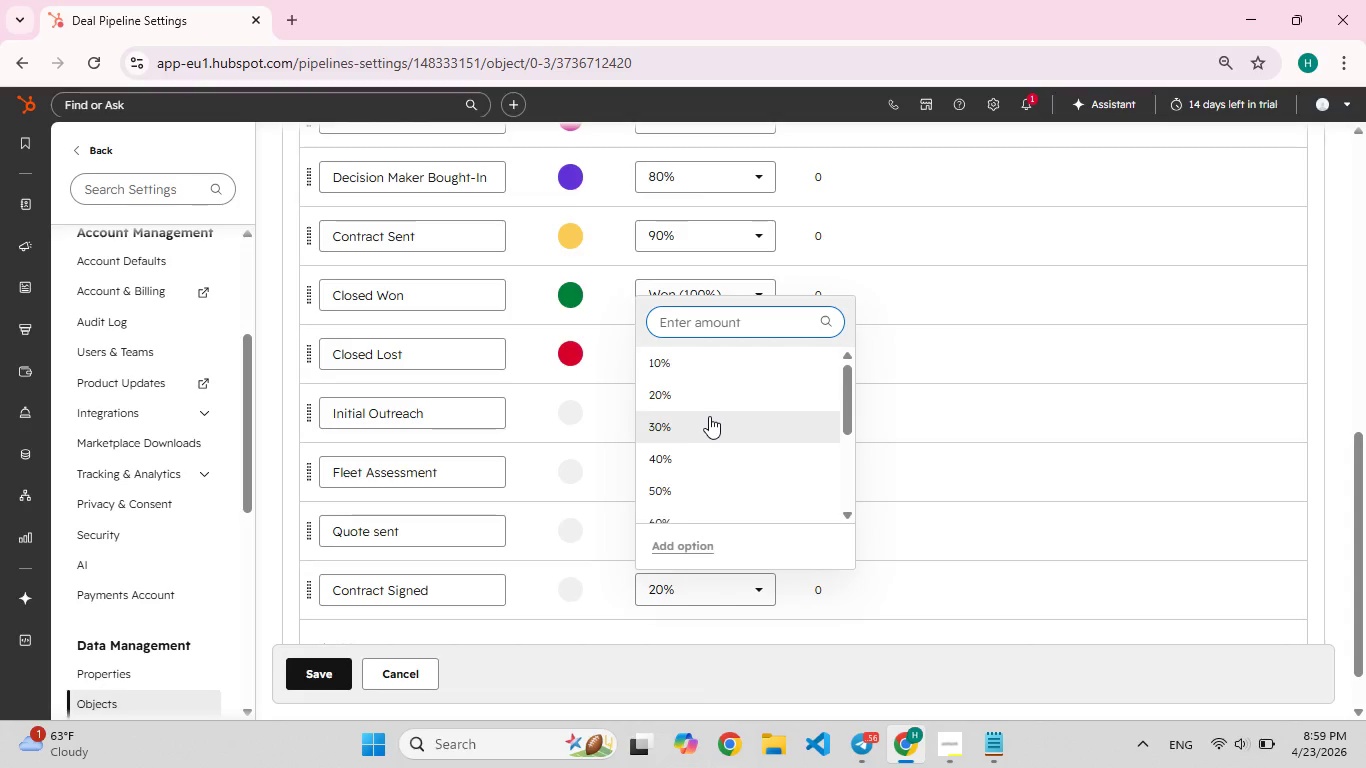 
scroll: coordinate [709, 425], scroll_direction: down, amount: 2.0
 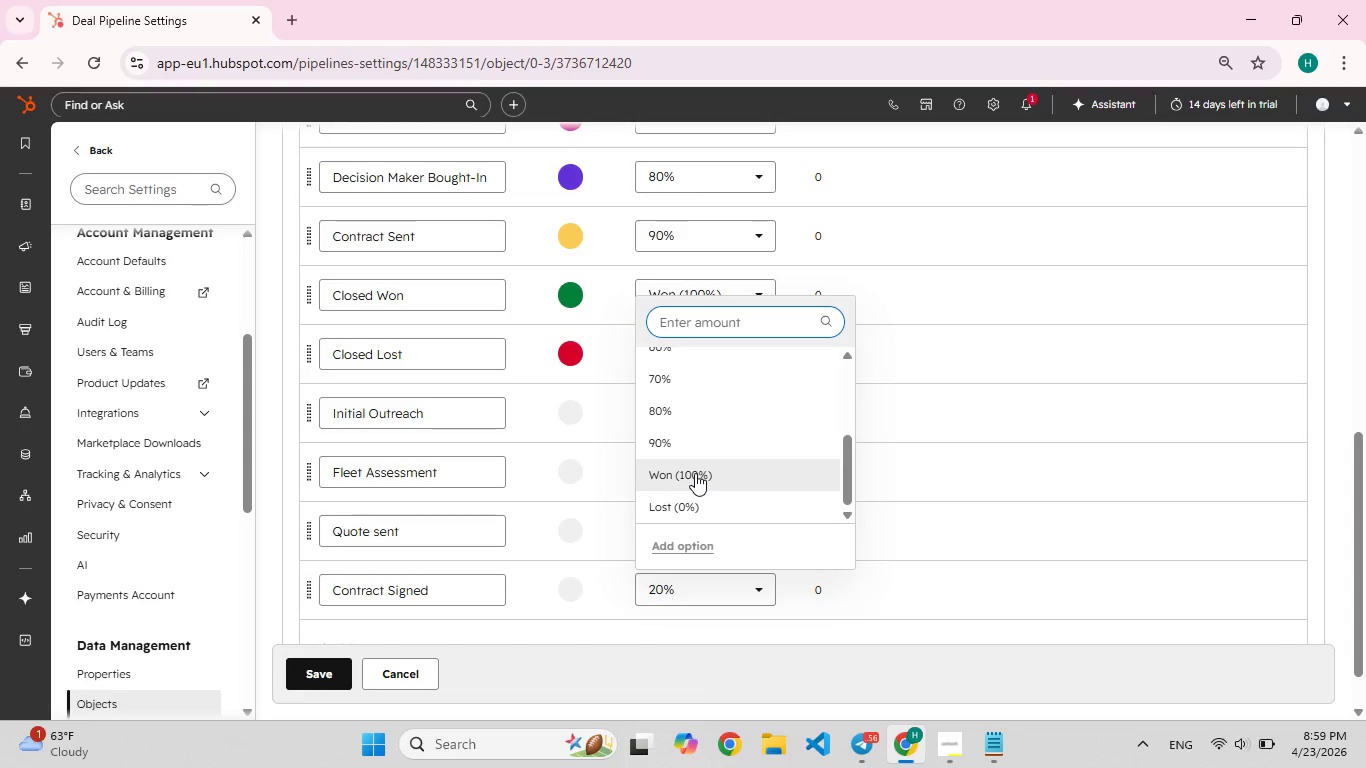 
left_click([695, 473])
 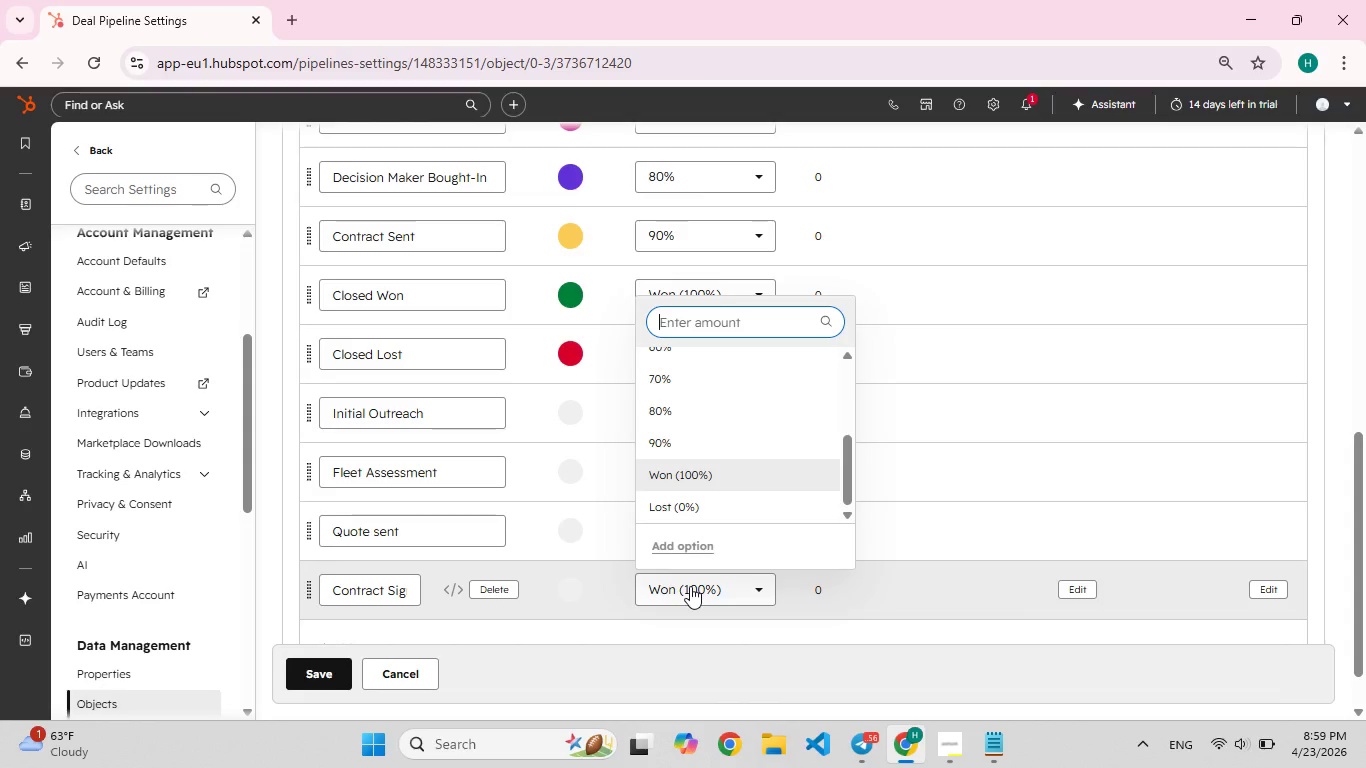 
type(100)
 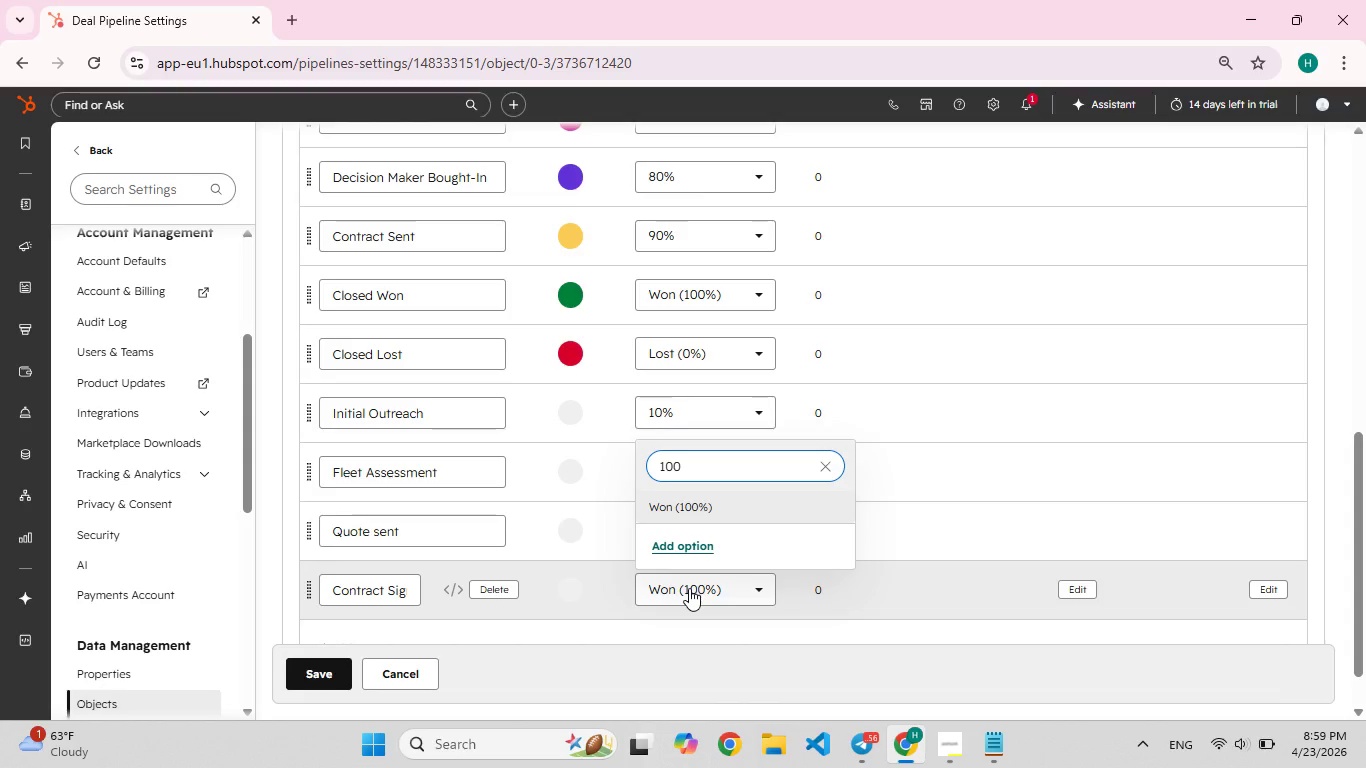 
key(Enter)
 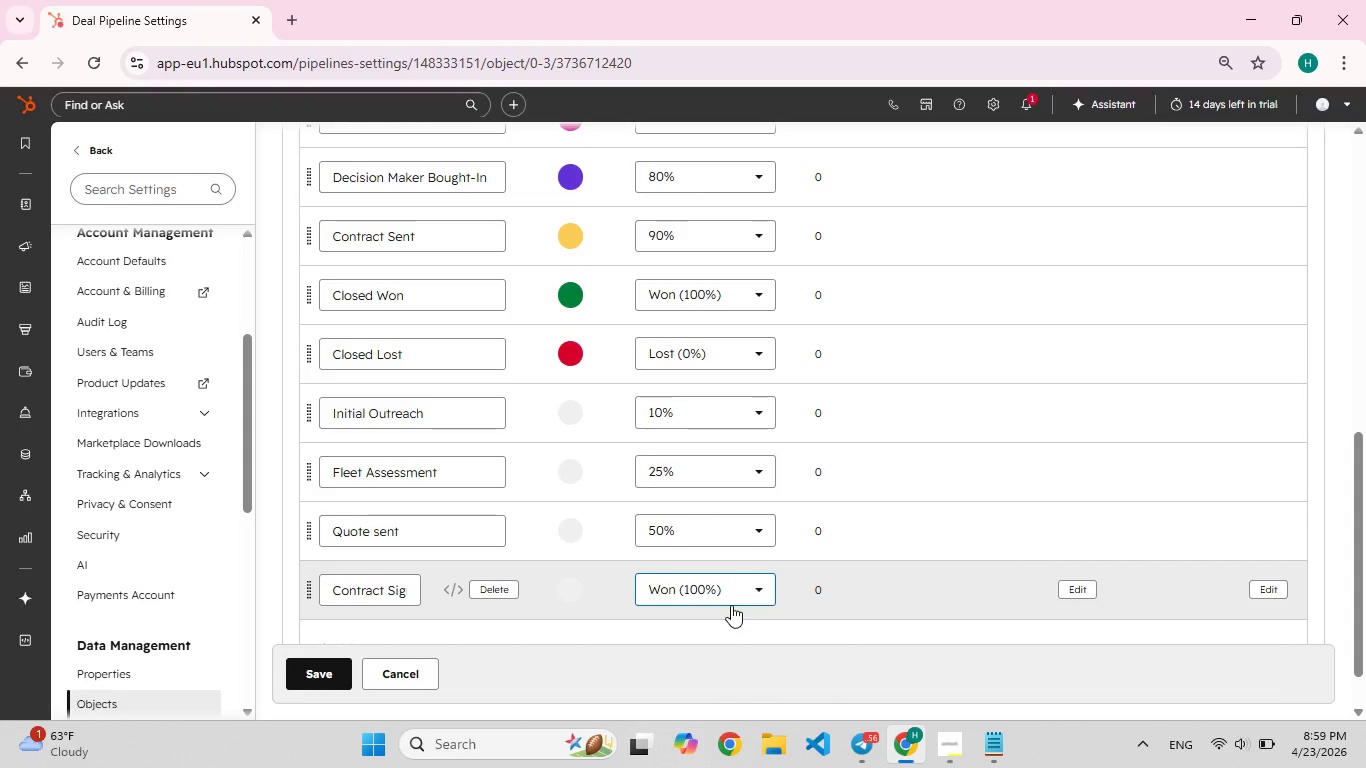 
left_click([717, 652])
 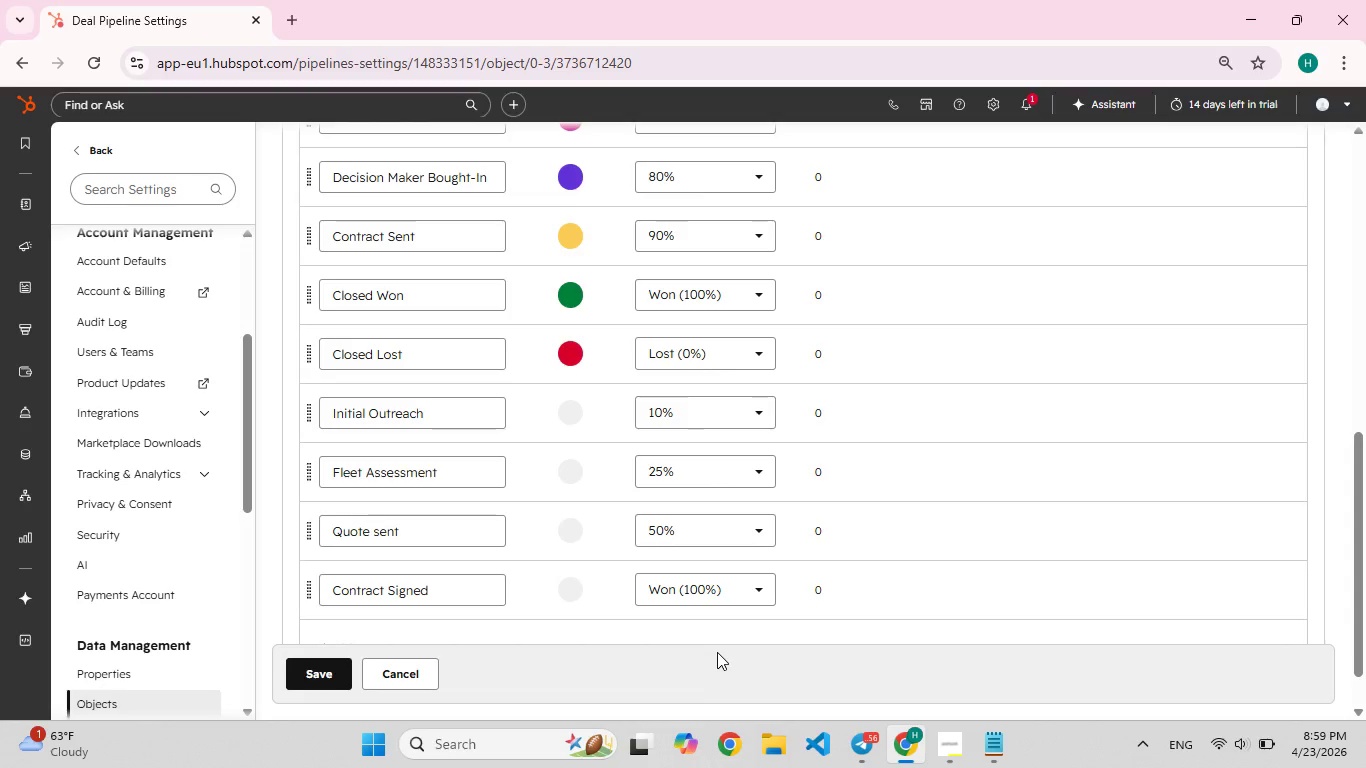 
hold_key(key=ShiftLeft, duration=1.53)
 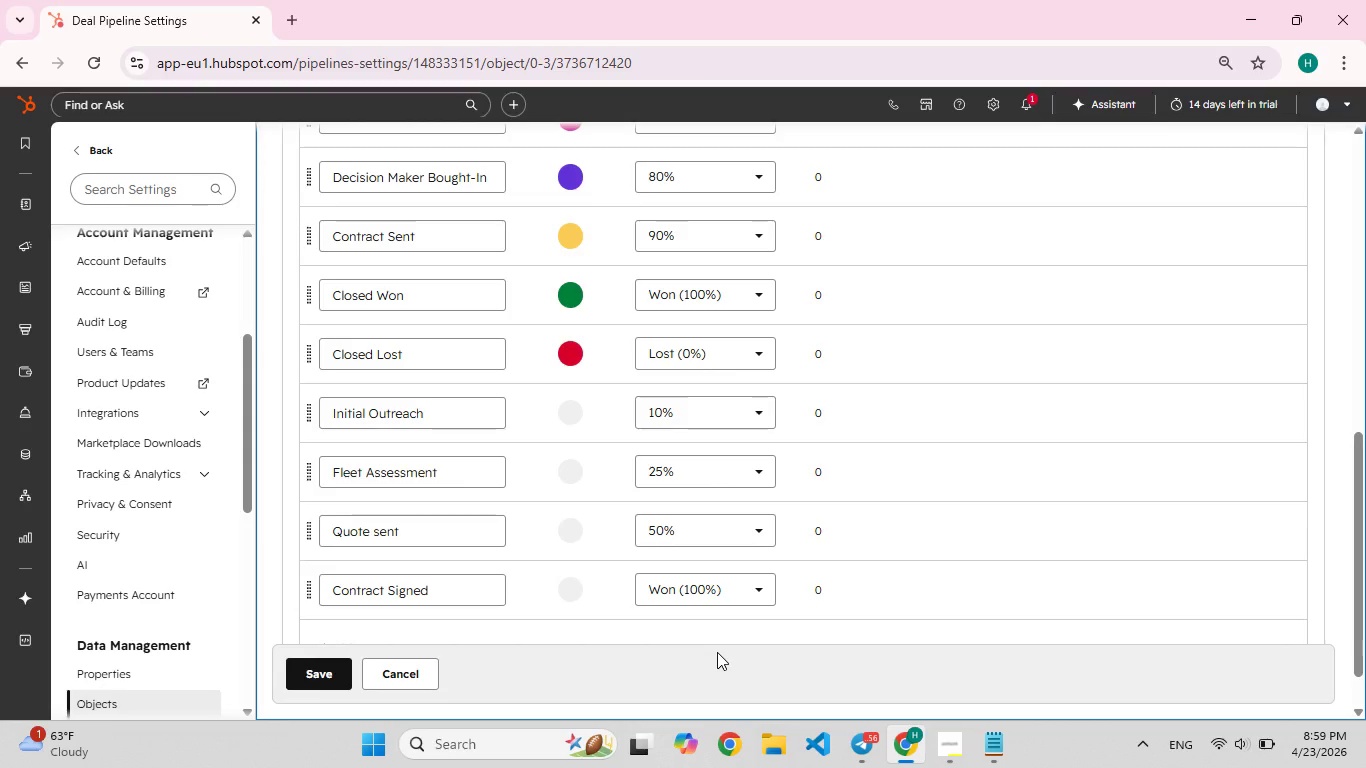 
key(Meta+Shift+MetaLeft)
 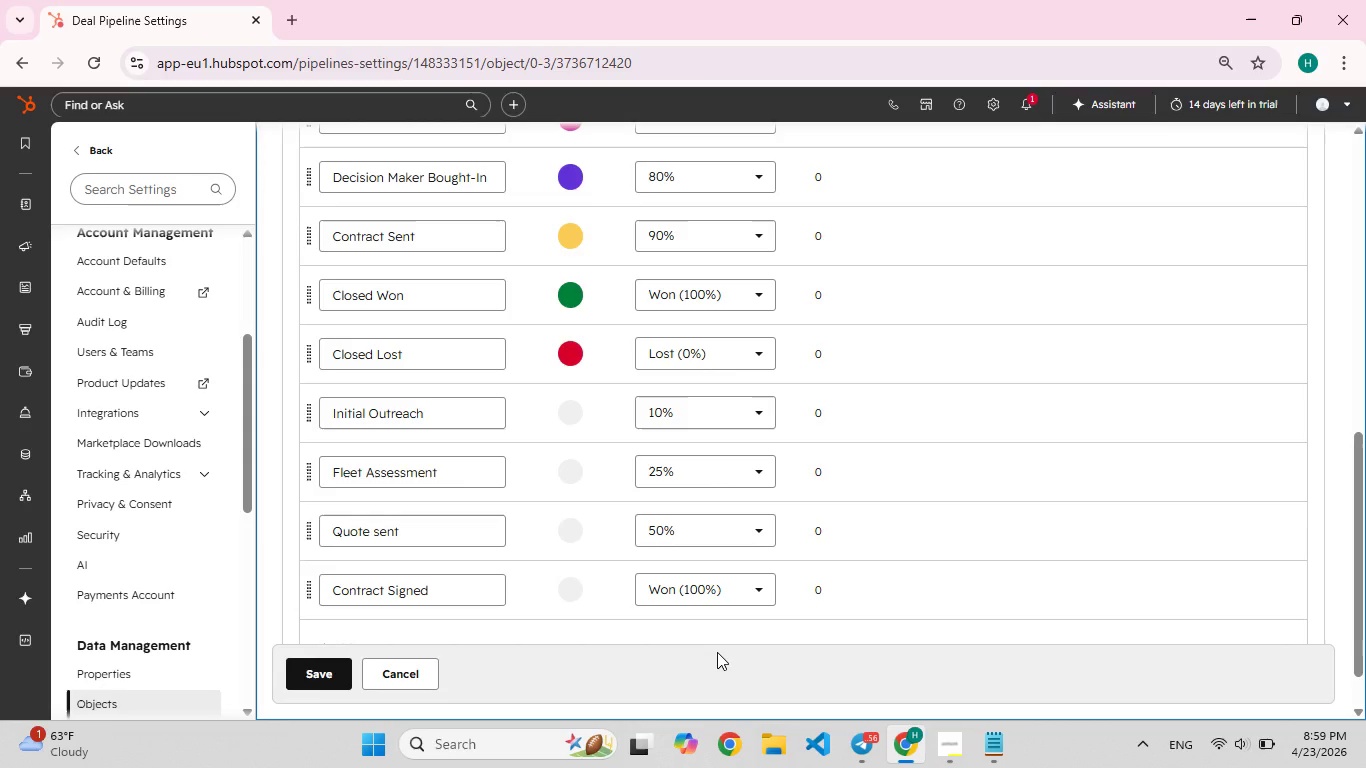 
key(Shift+F5)
 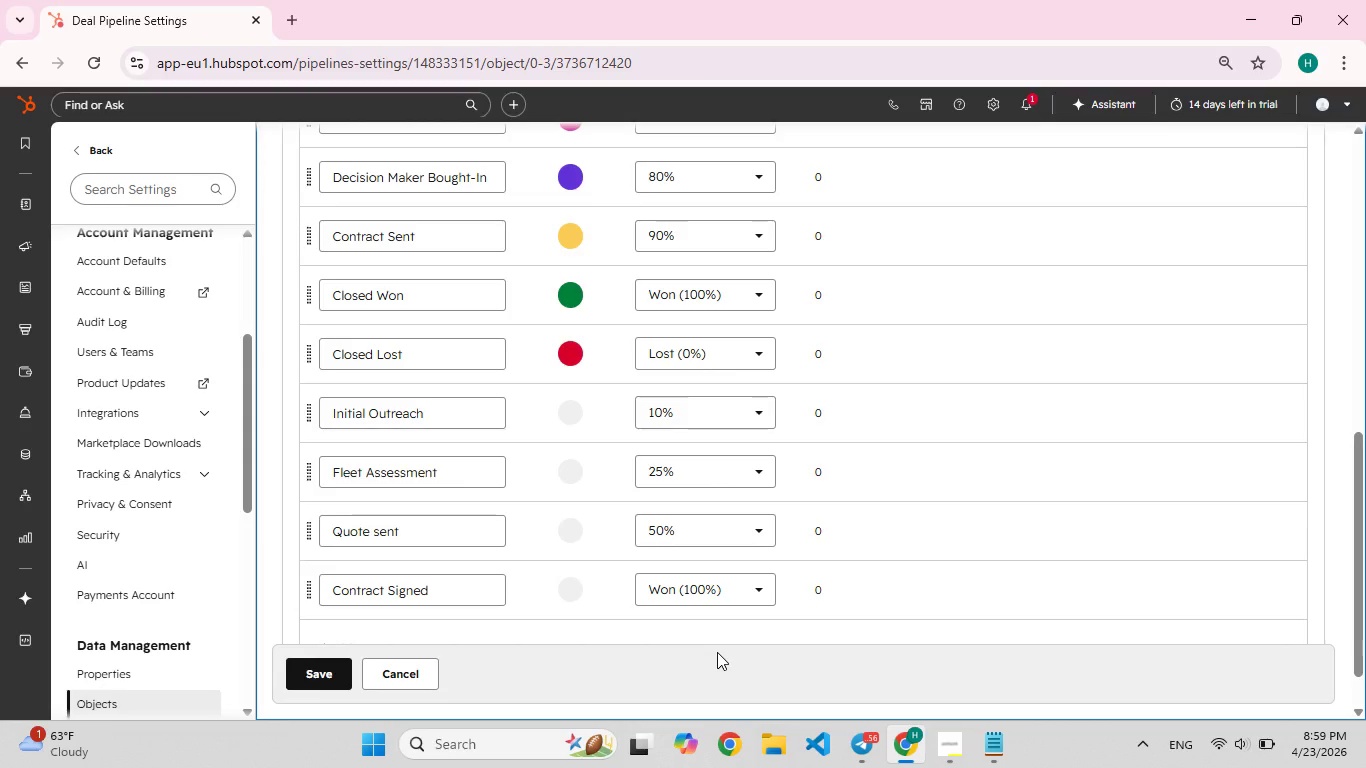 
key(Meta+Shift+MetaLeft)
 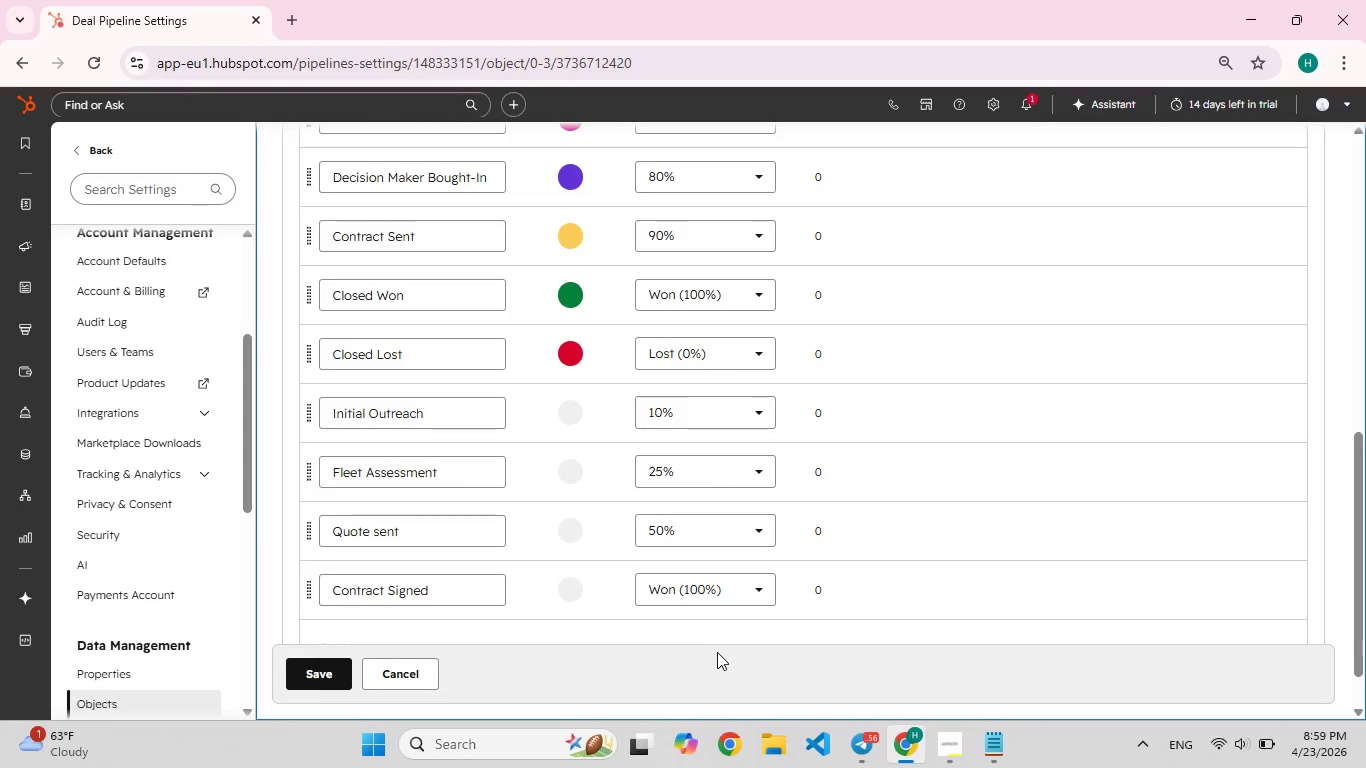 
key(Shift+F5)
 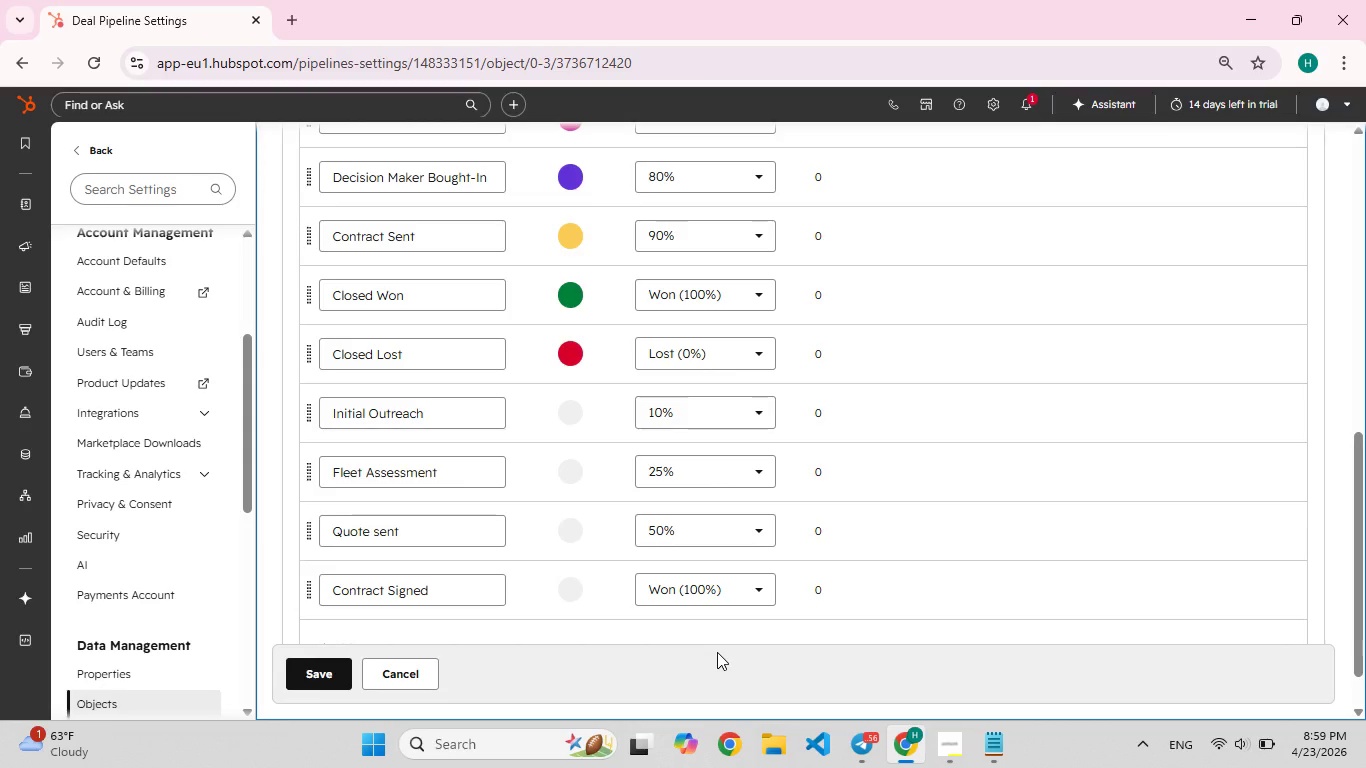 
hold_key(key=F5, duration=0.75)
 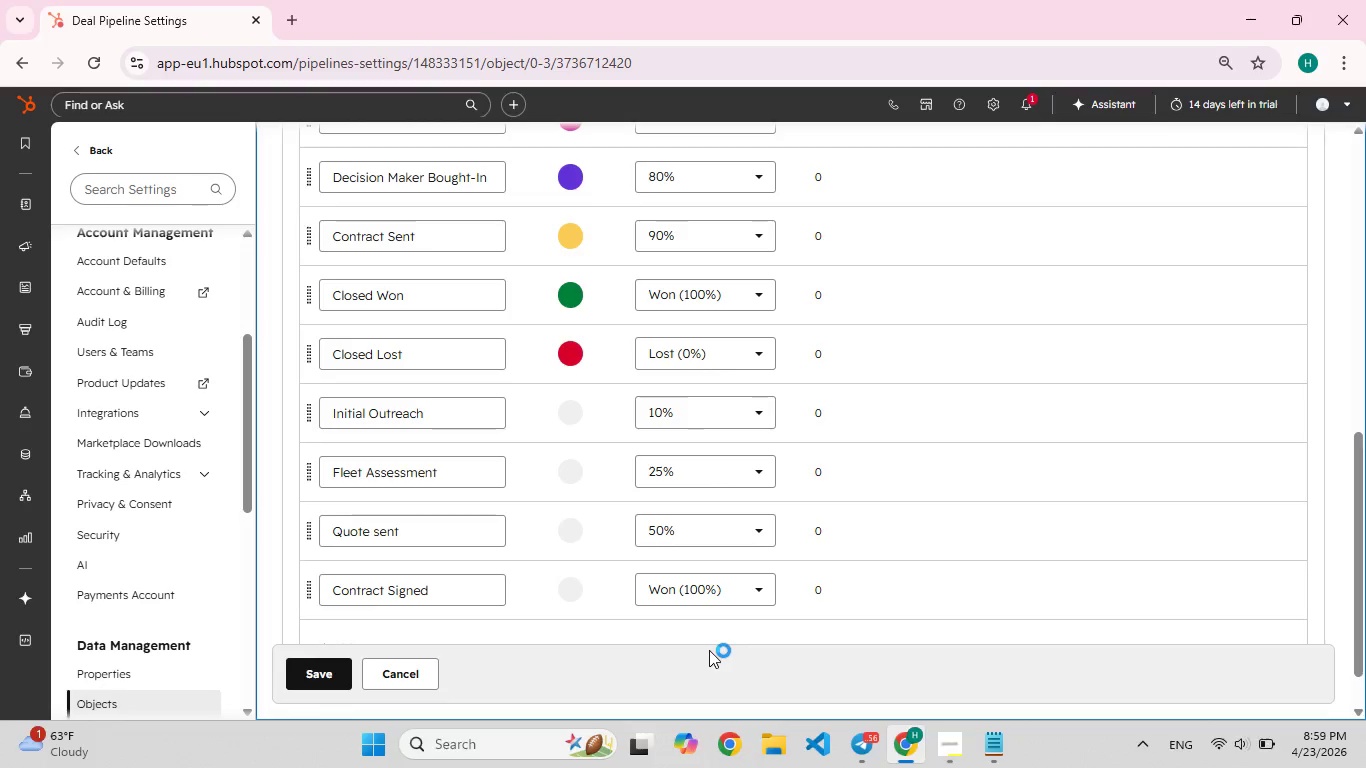 
key(Meta+Shift+S)
 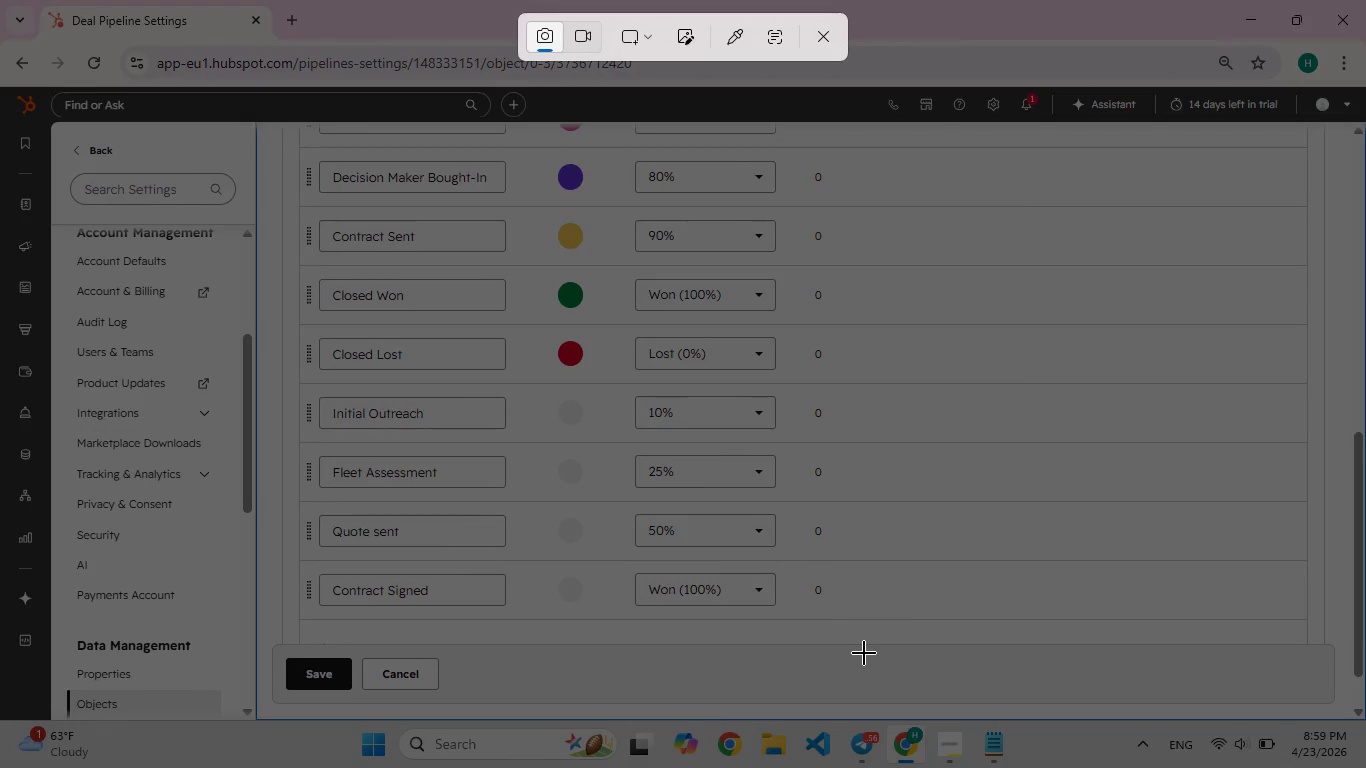 
left_click([878, 648])
 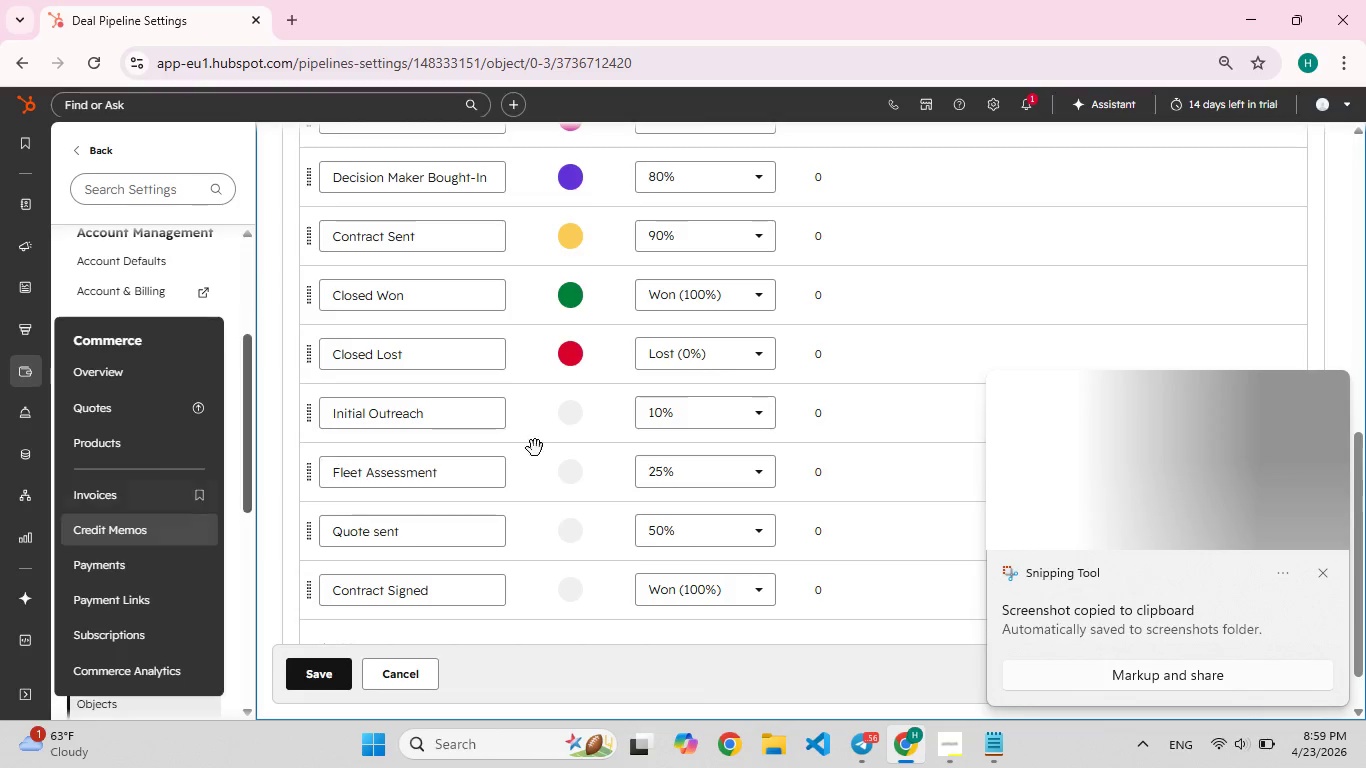 
wait(6.75)
 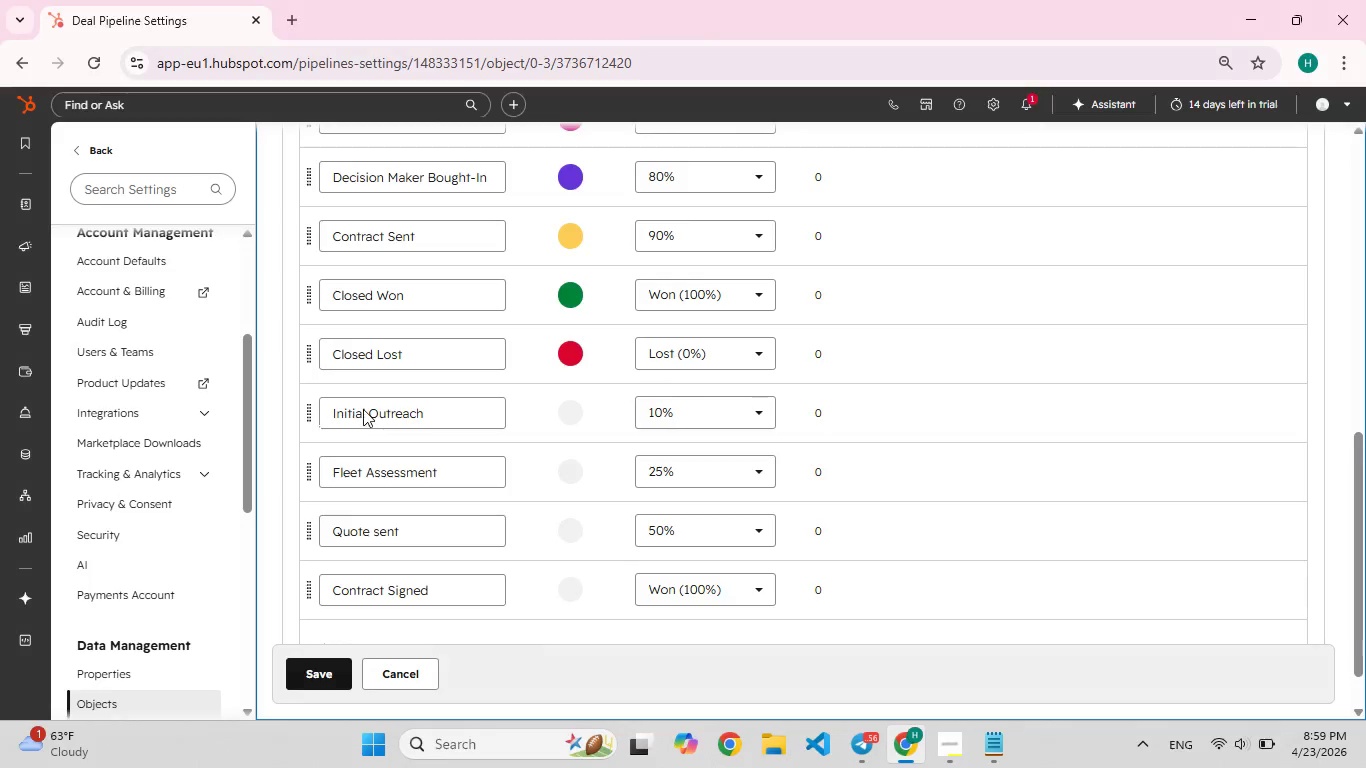 
left_click([1319, 575])
 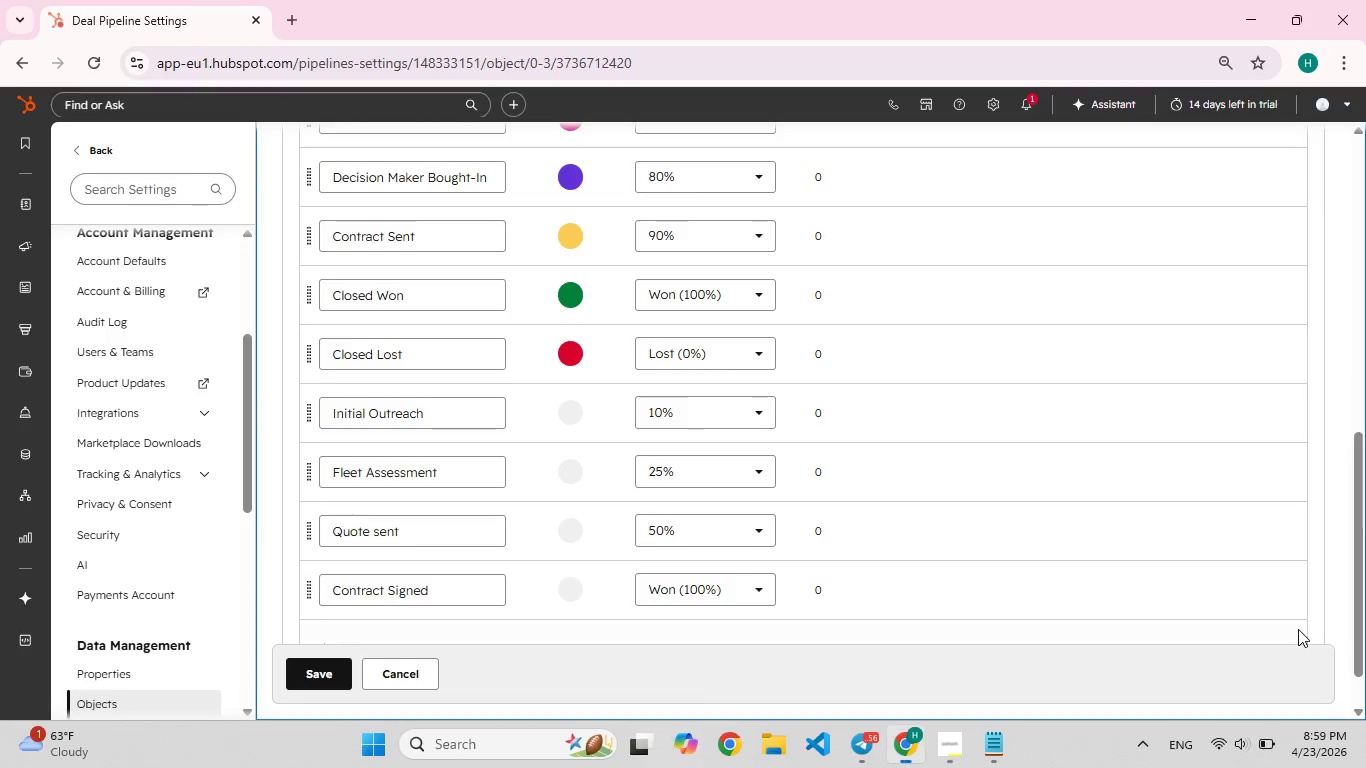 
hold_key(key=F5, duration=0.8)
 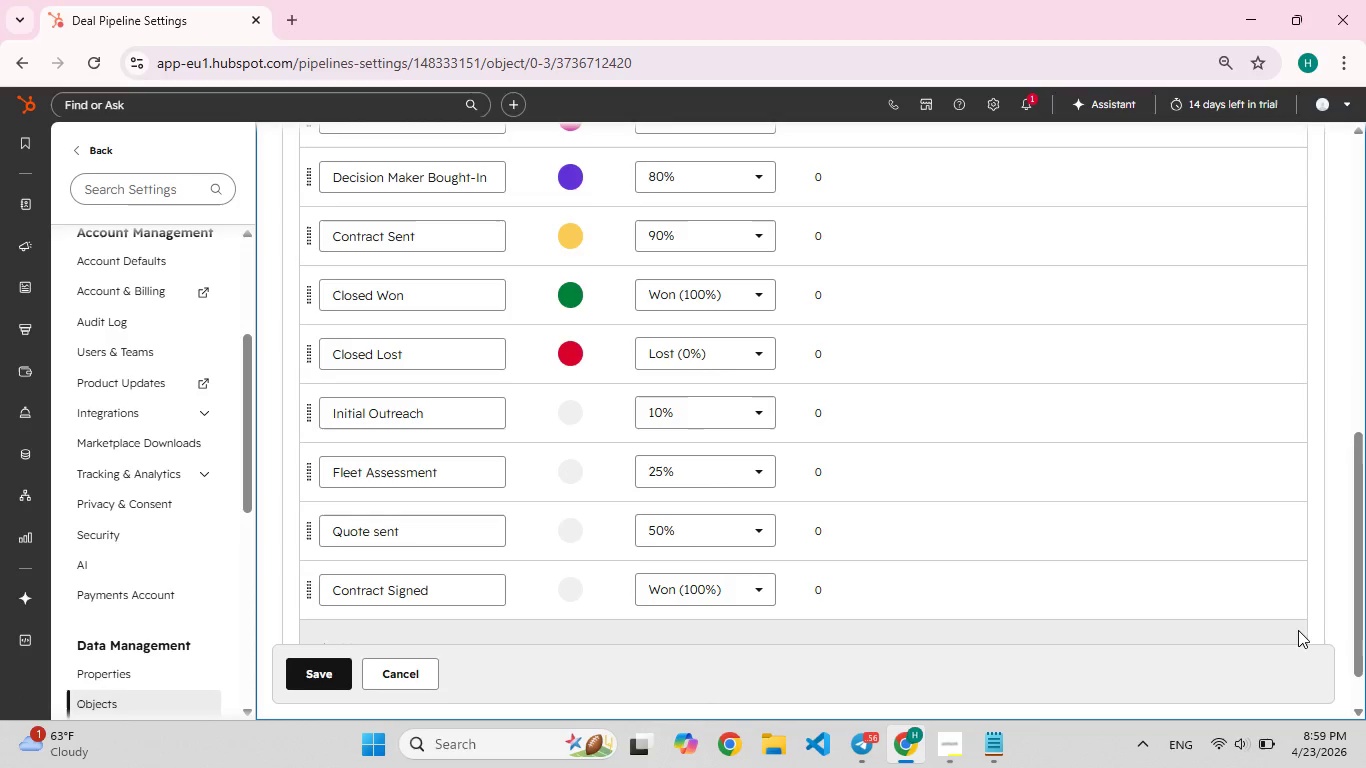 
key(Meta+Shift+S)
 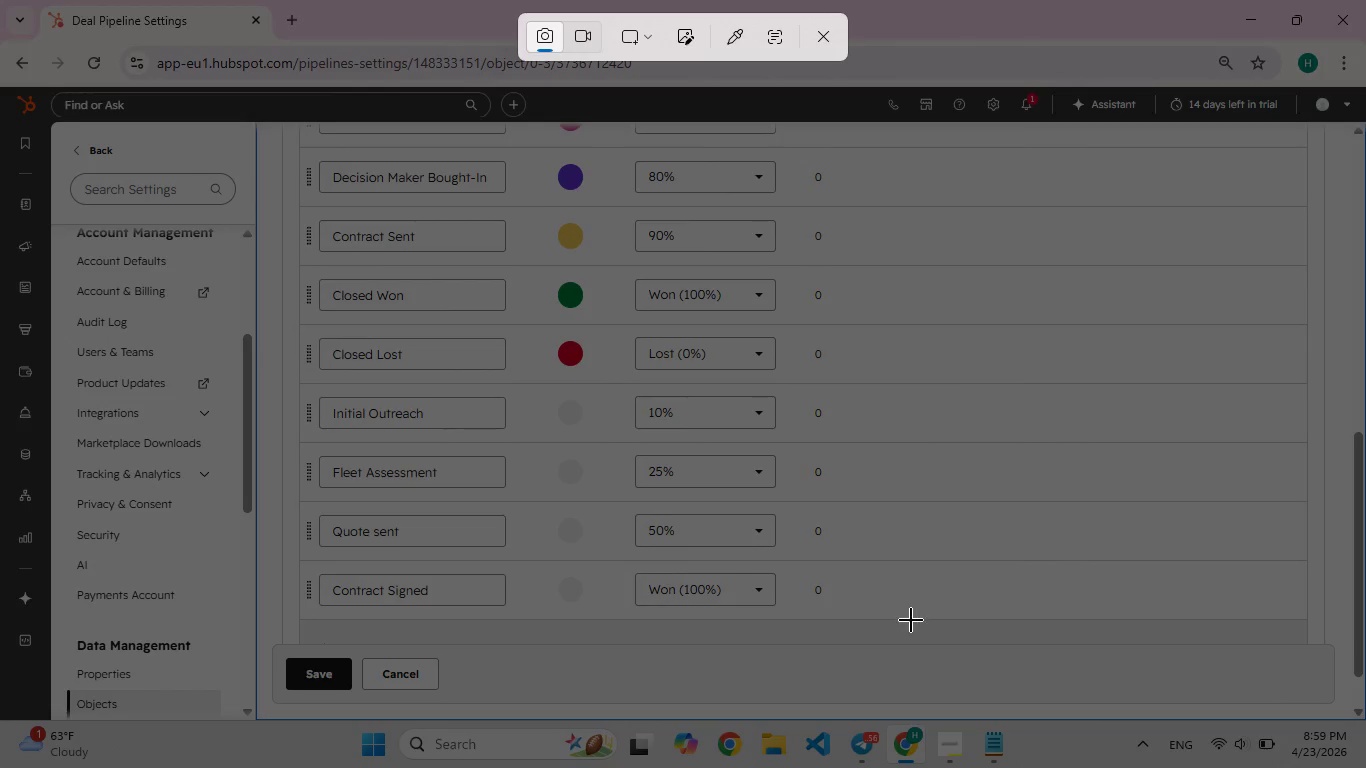 
left_click_drag(start_coordinate=[924, 663], to_coordinate=[284, 387])
 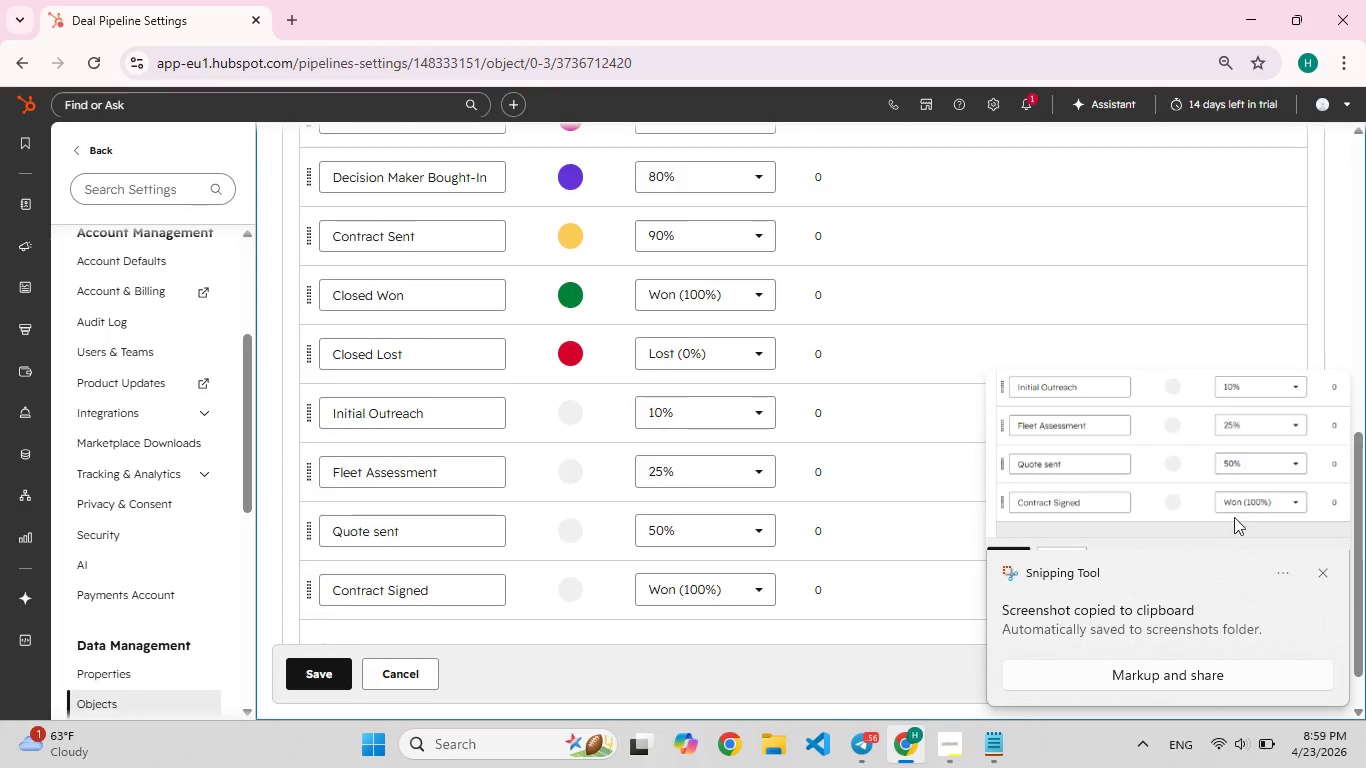 
left_click([1192, 431])
 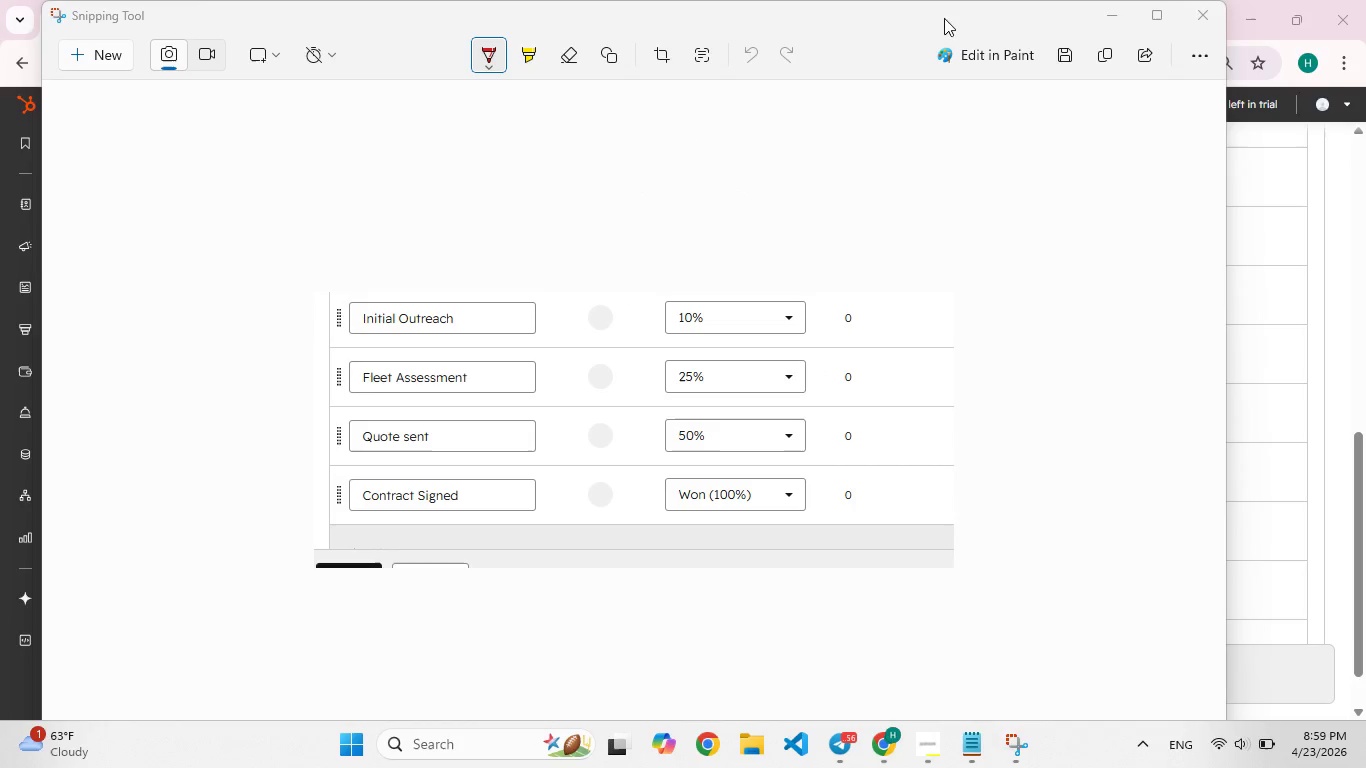 
wait(5.5)
 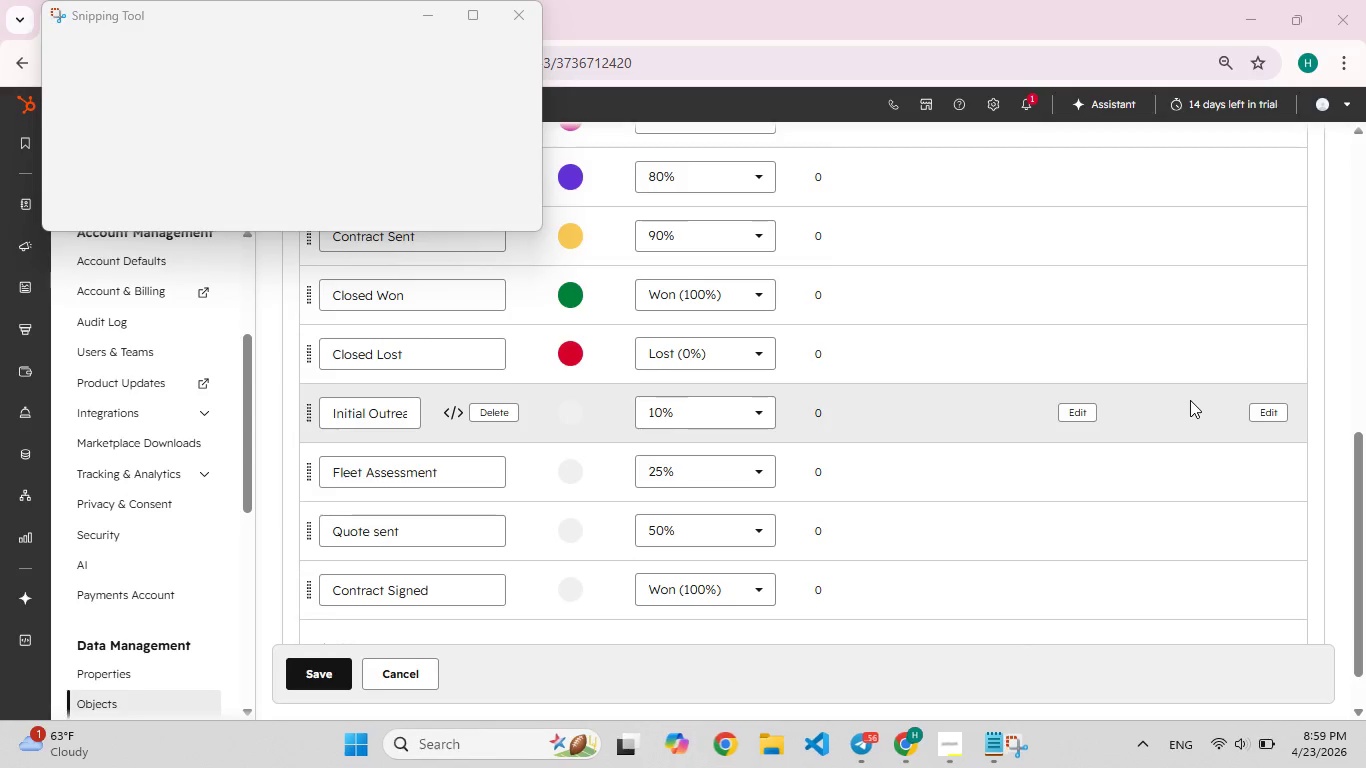 
left_click([1057, 58])
 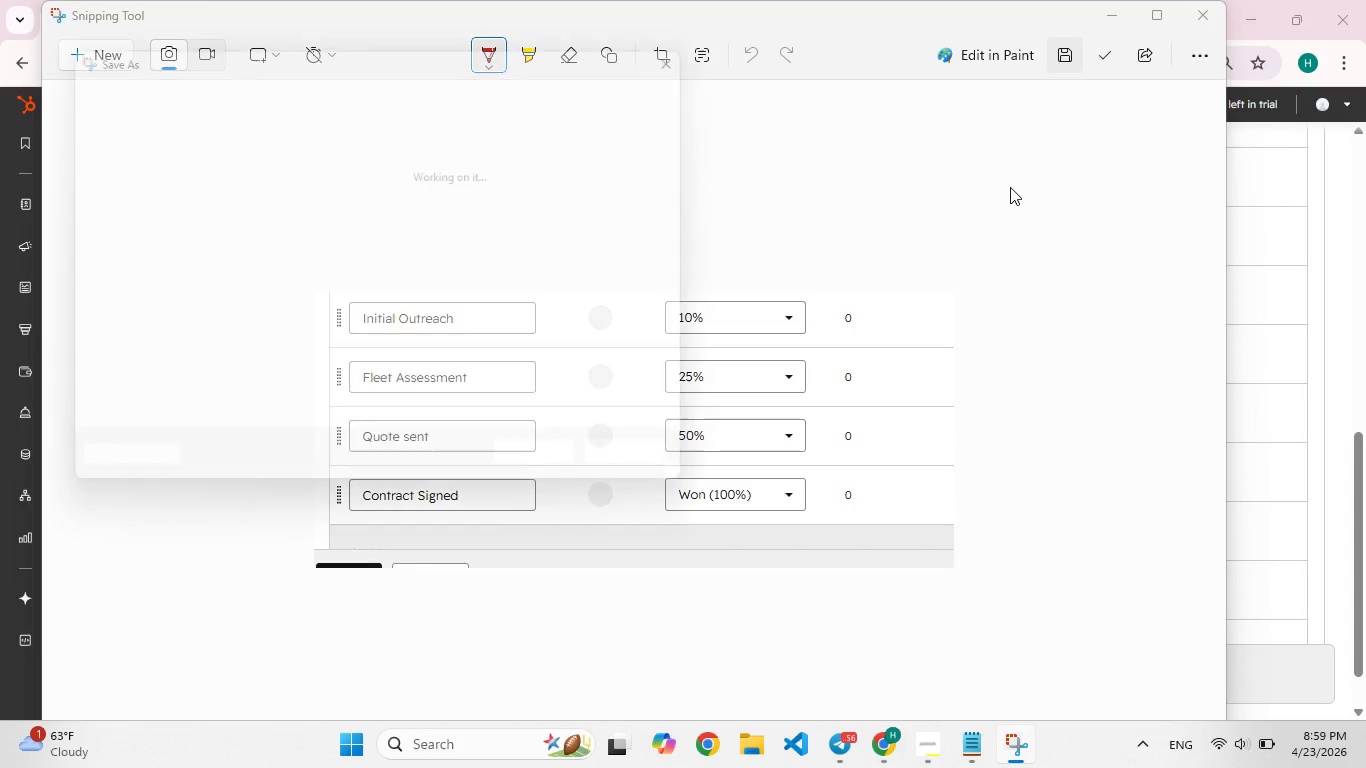 
type(4 stag[F8]e created)
 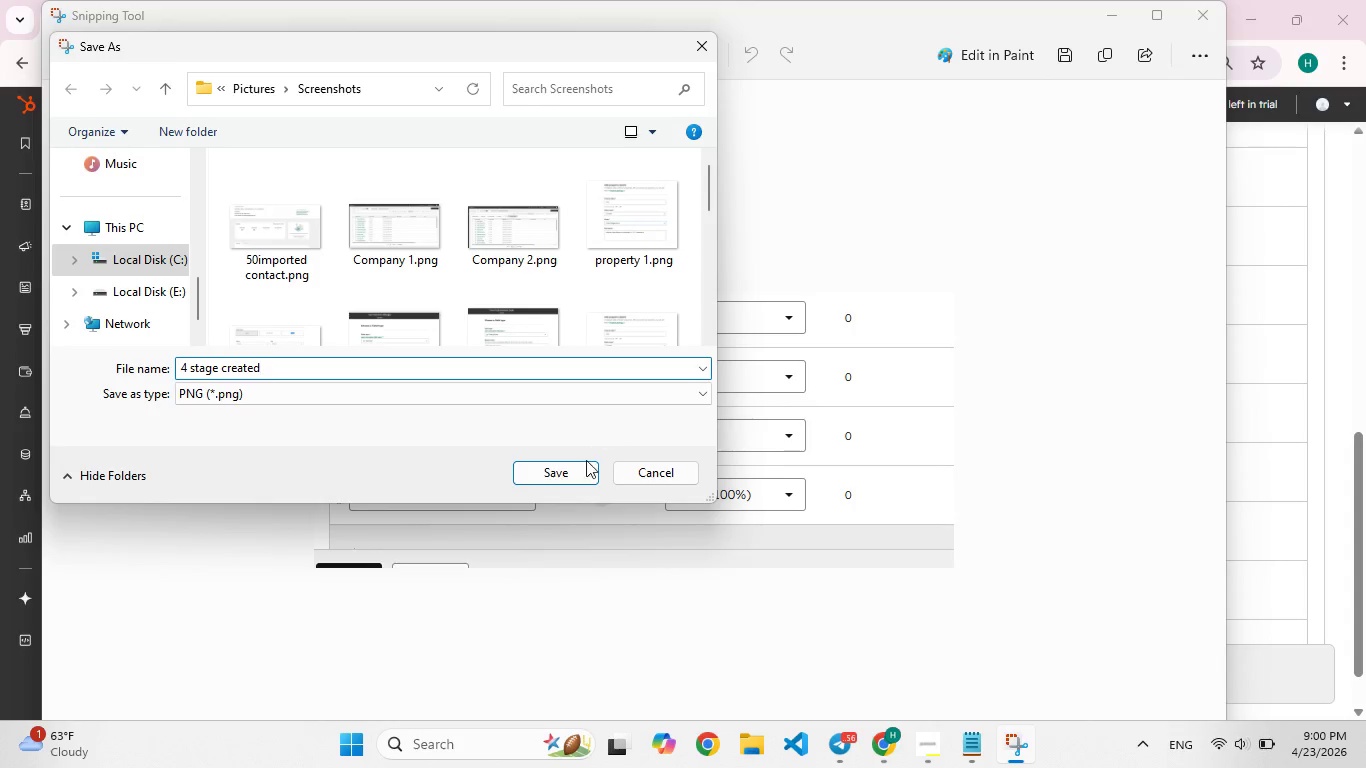 
left_click([578, 475])
 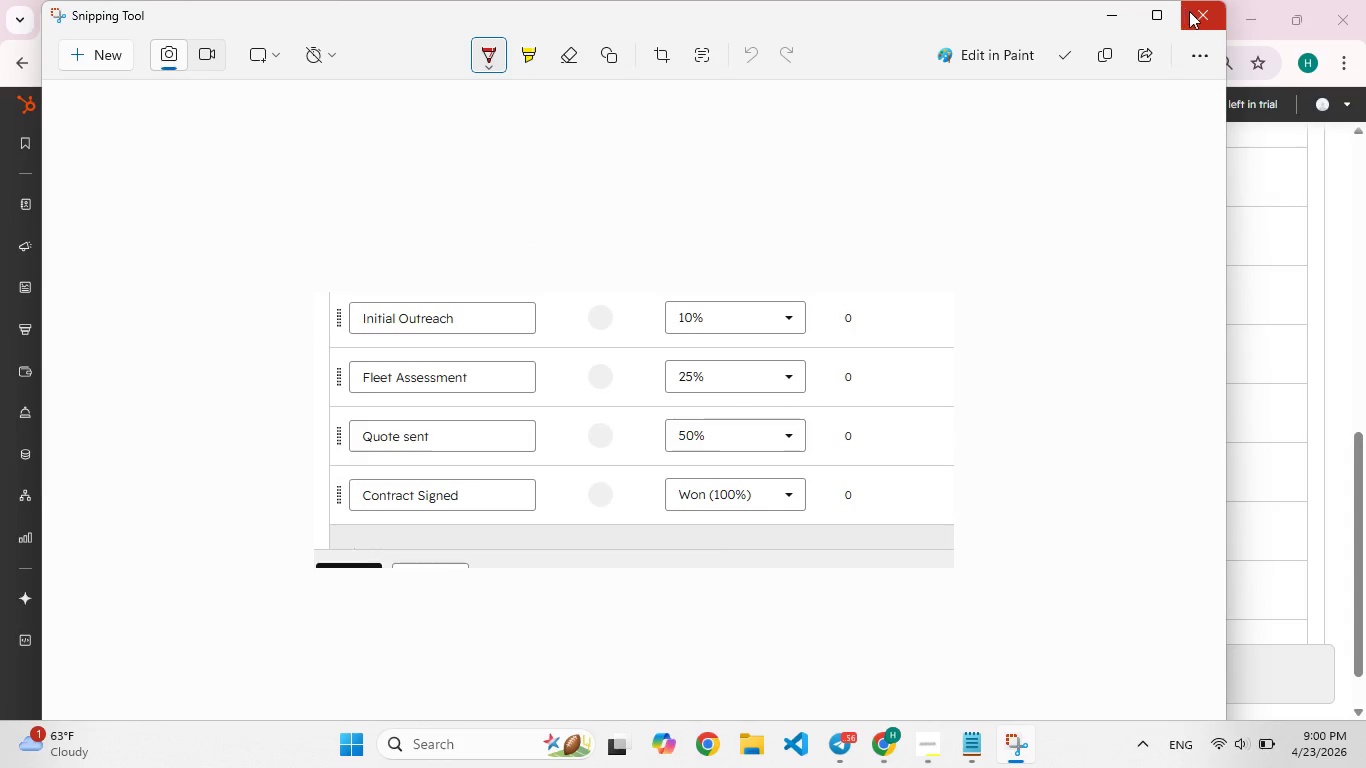 
left_click([1192, 14])
 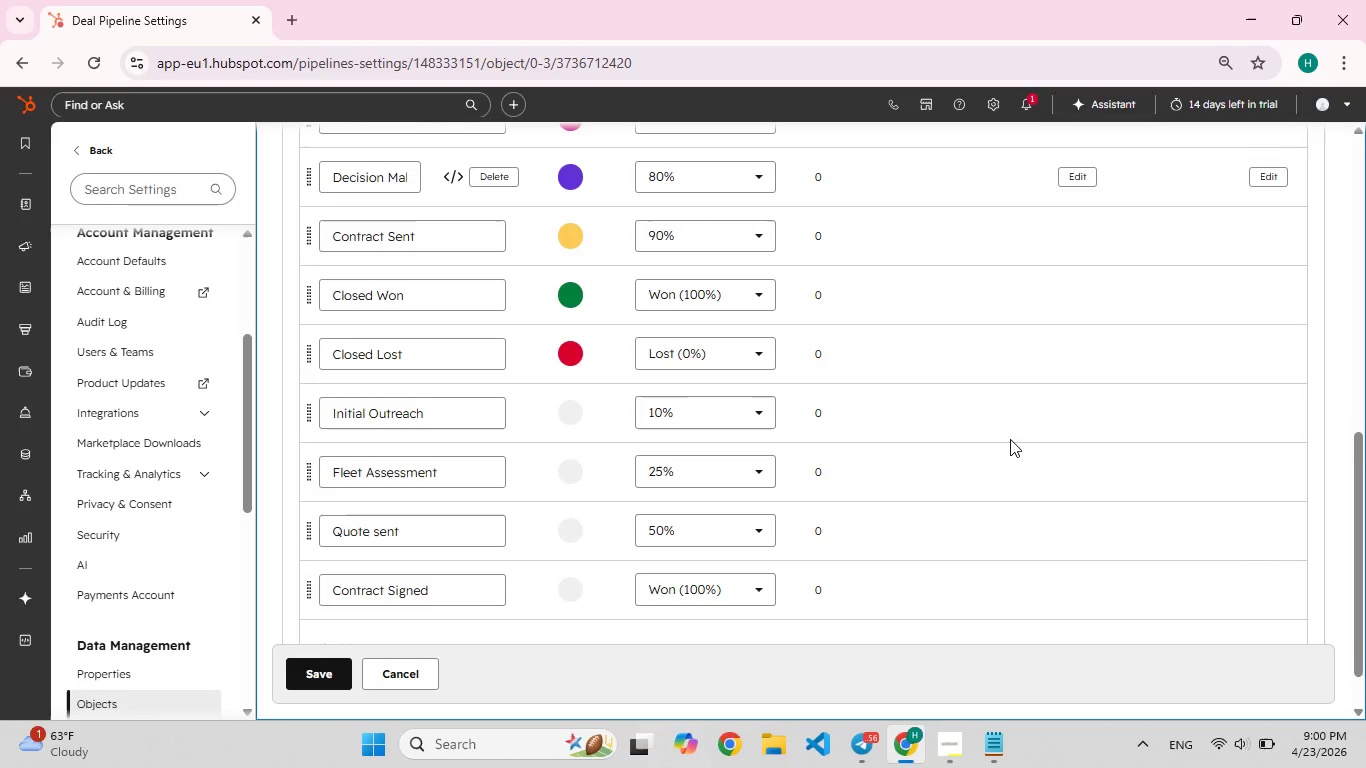 
mouse_move([959, 487])
 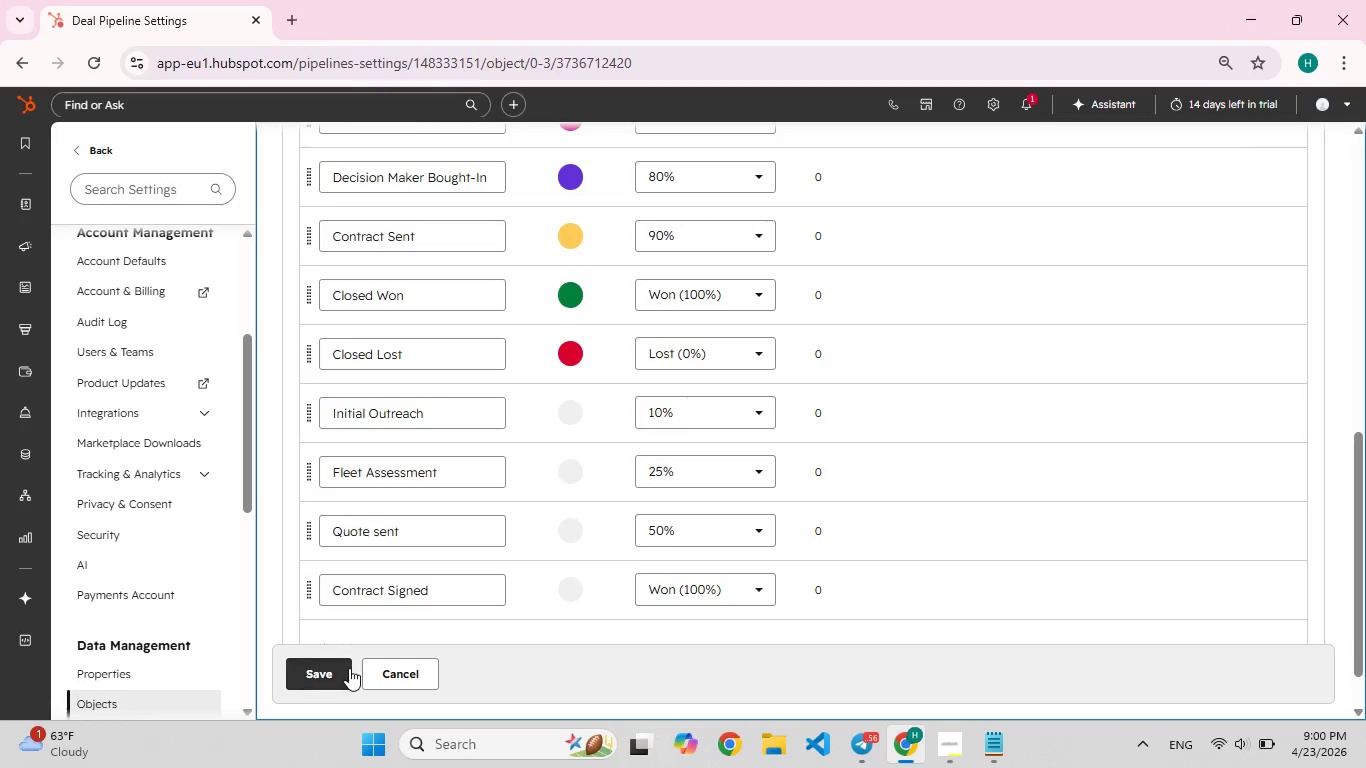 
left_click([349, 668])
 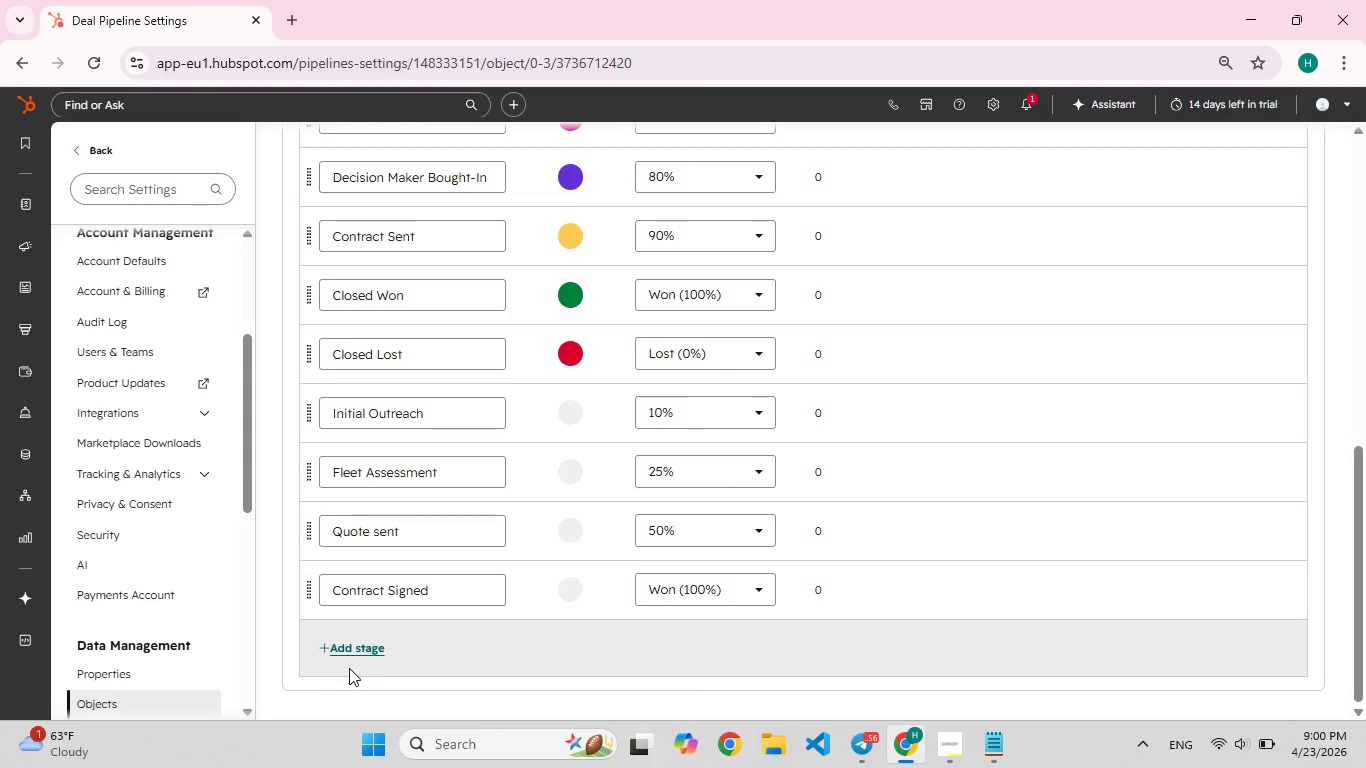 
wait(25.06)
 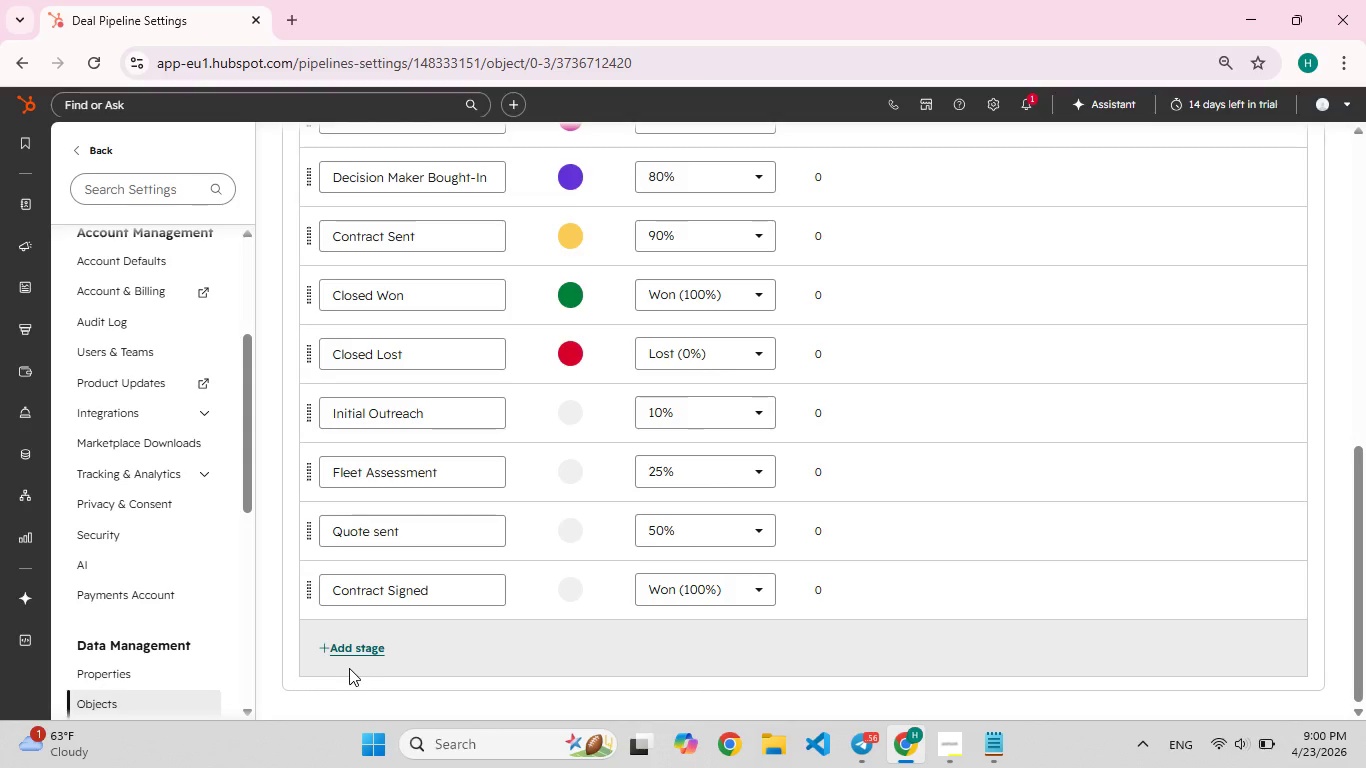 
scroll: coordinate [670, 669], scroll_direction: up, amount: 7.0
 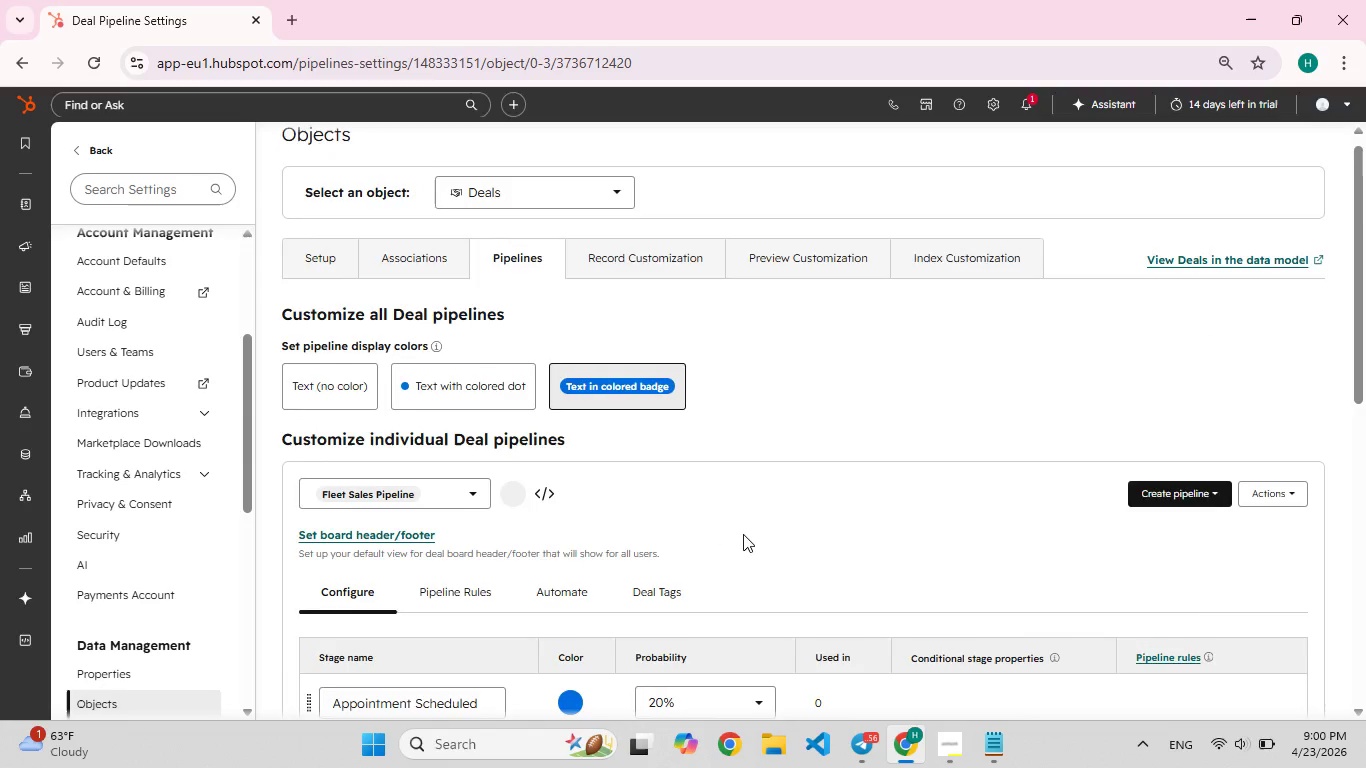 
scroll: coordinate [743, 534], scroll_direction: down, amount: 3.0
 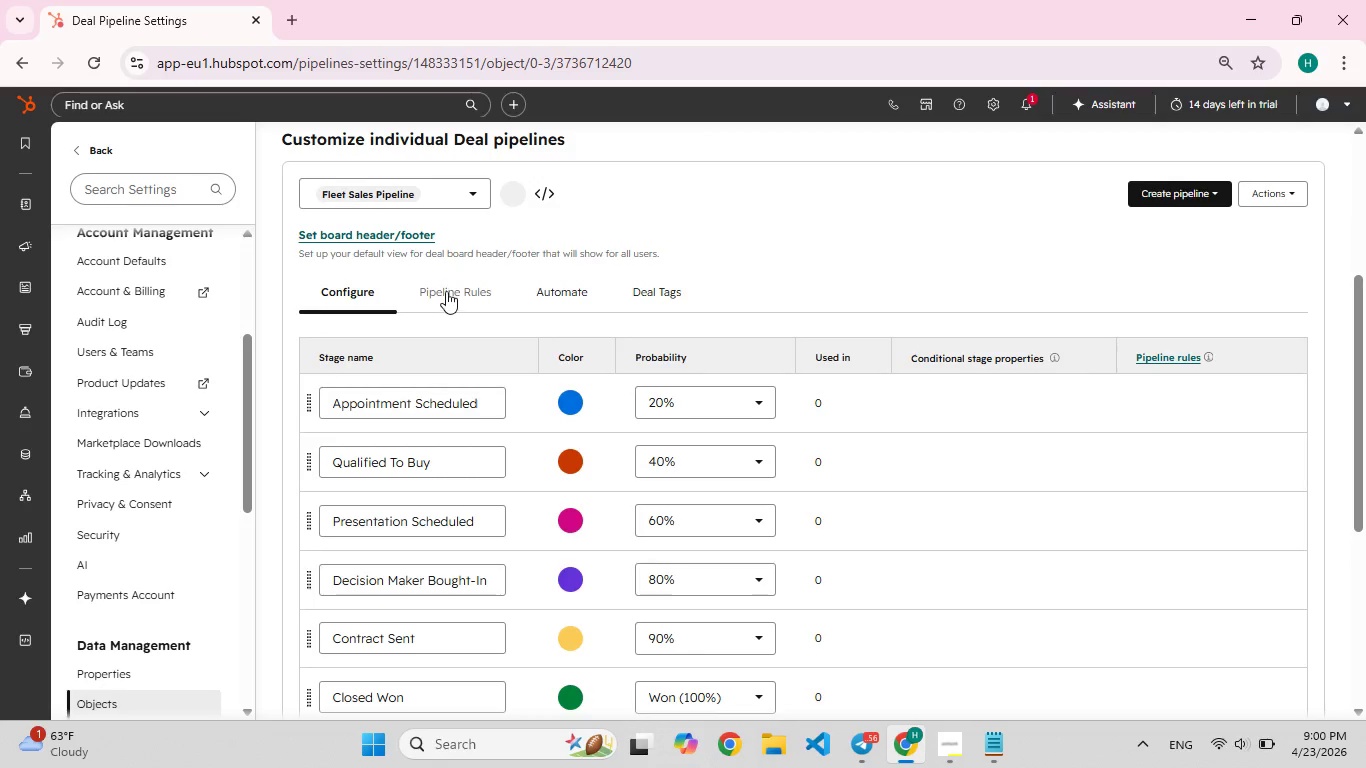 
left_click([446, 291])
 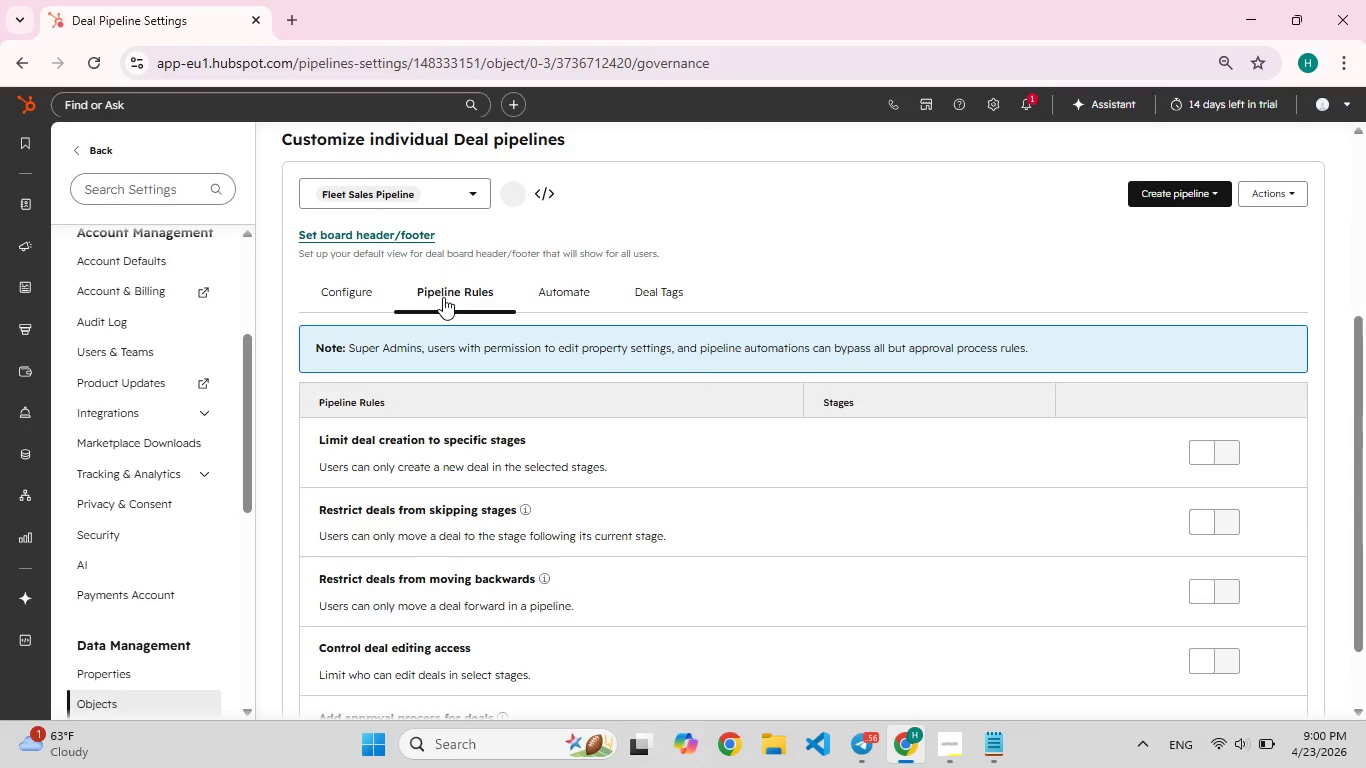 
left_click([338, 302])
 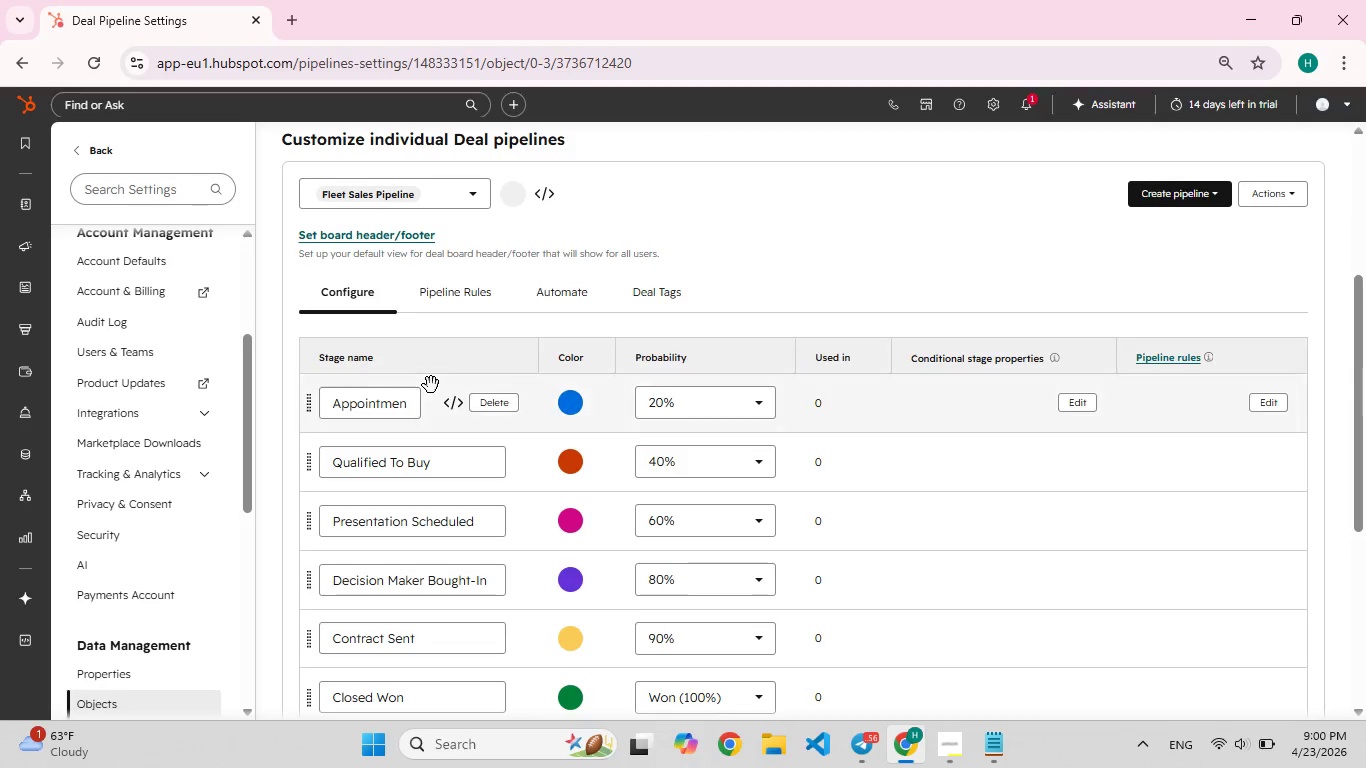 
scroll: coordinate [431, 385], scroll_direction: up, amount: 2.0
 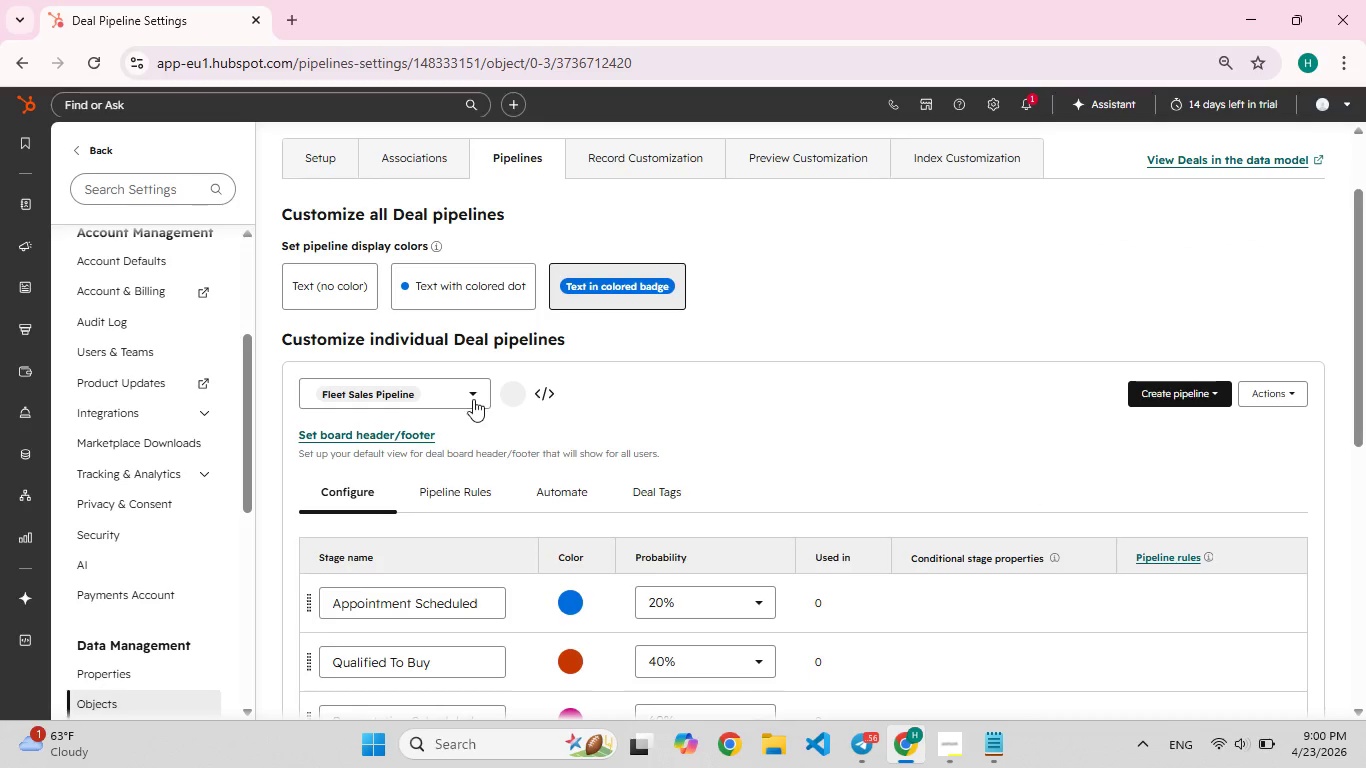 
left_click([473, 399])
 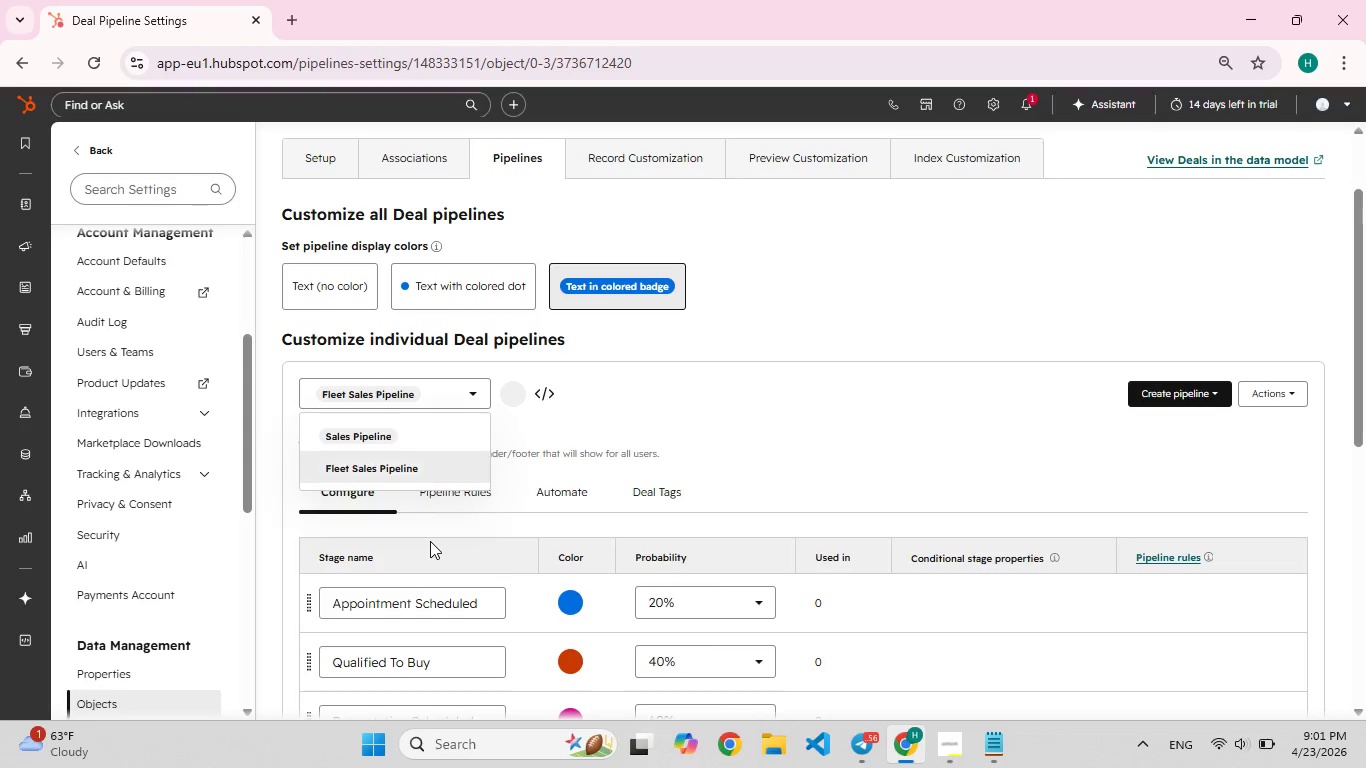 
wait(47.12)
 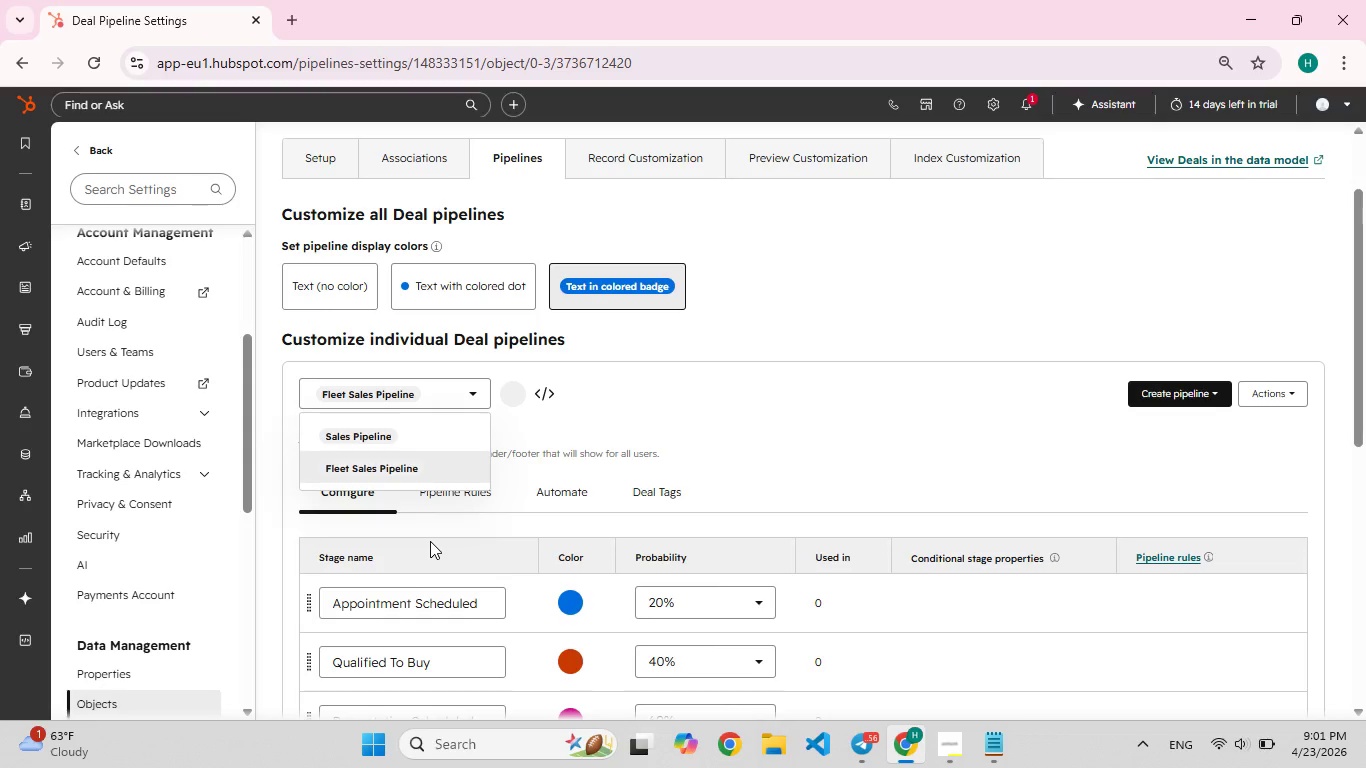 
mouse_move([5, 265])
 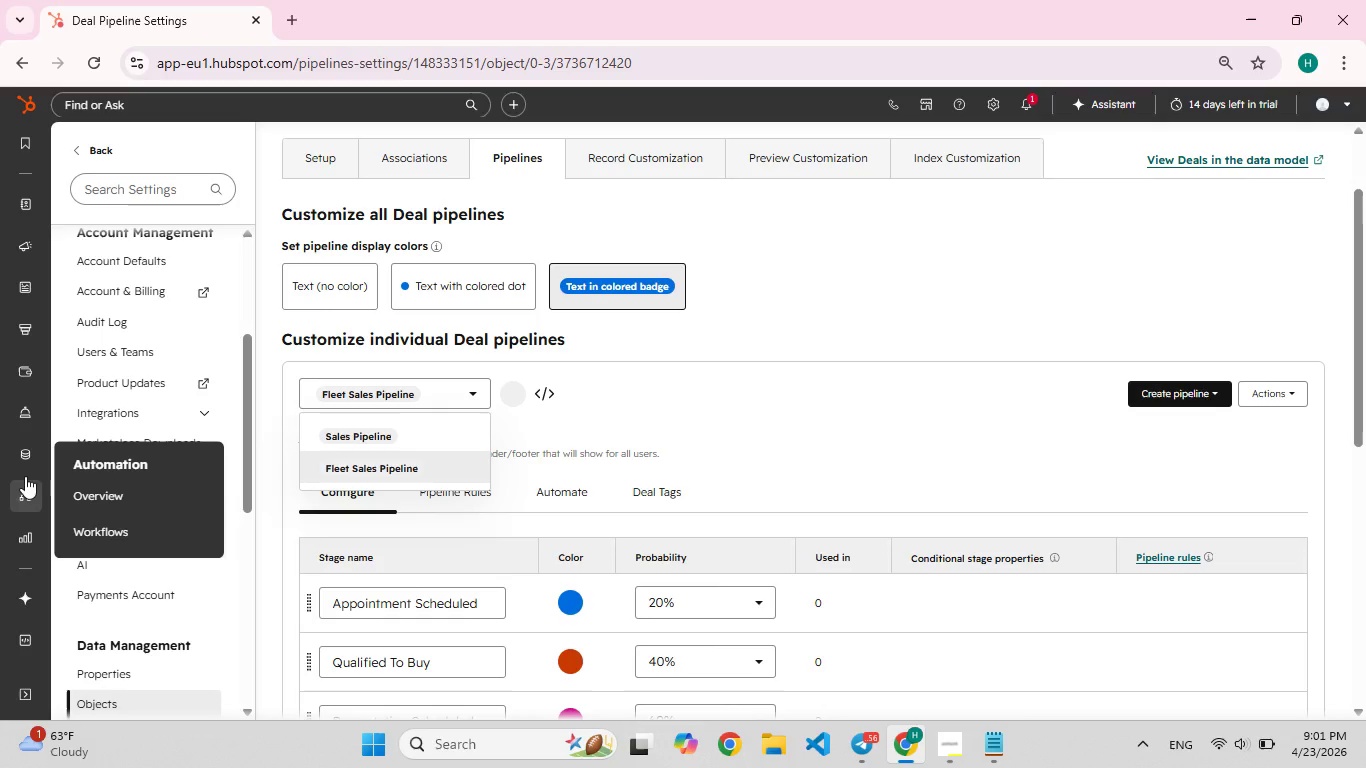 
wait(10.08)
 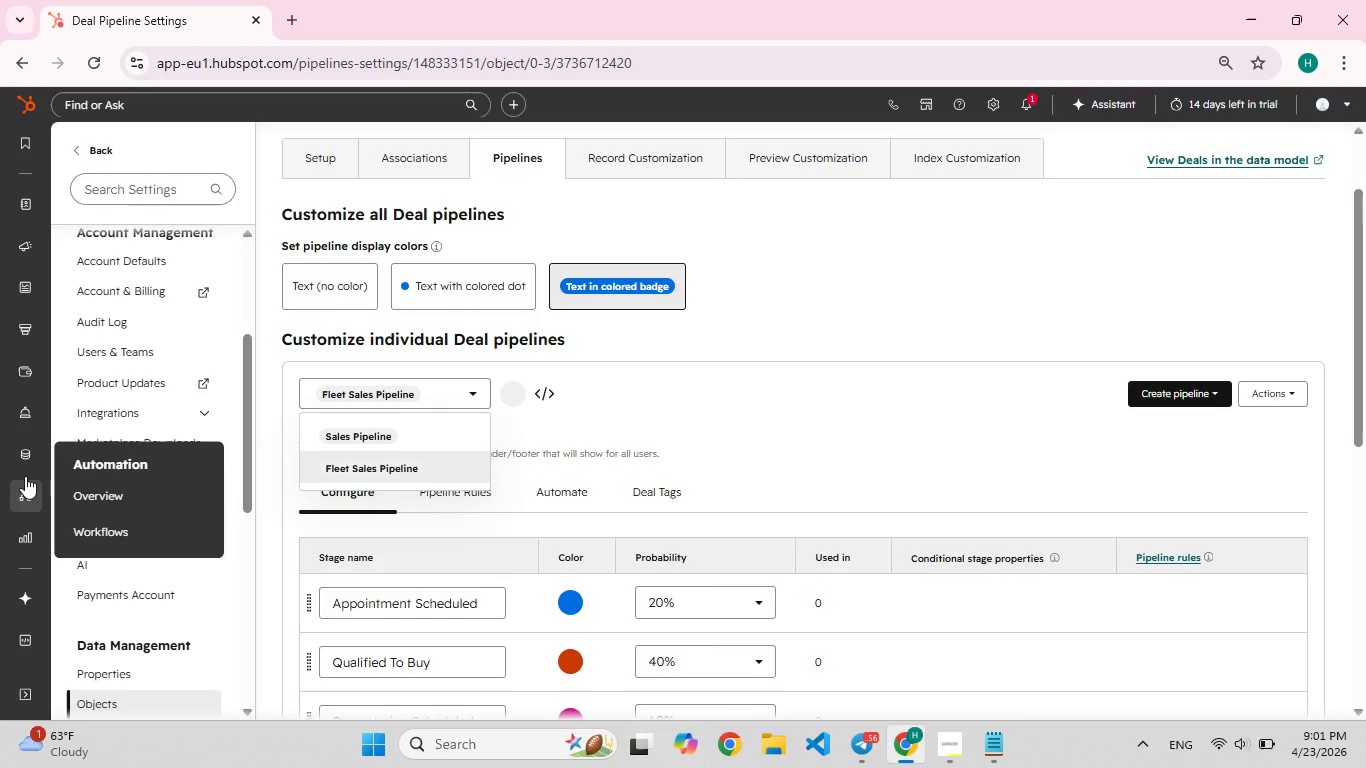 
left_click([102, 535])
 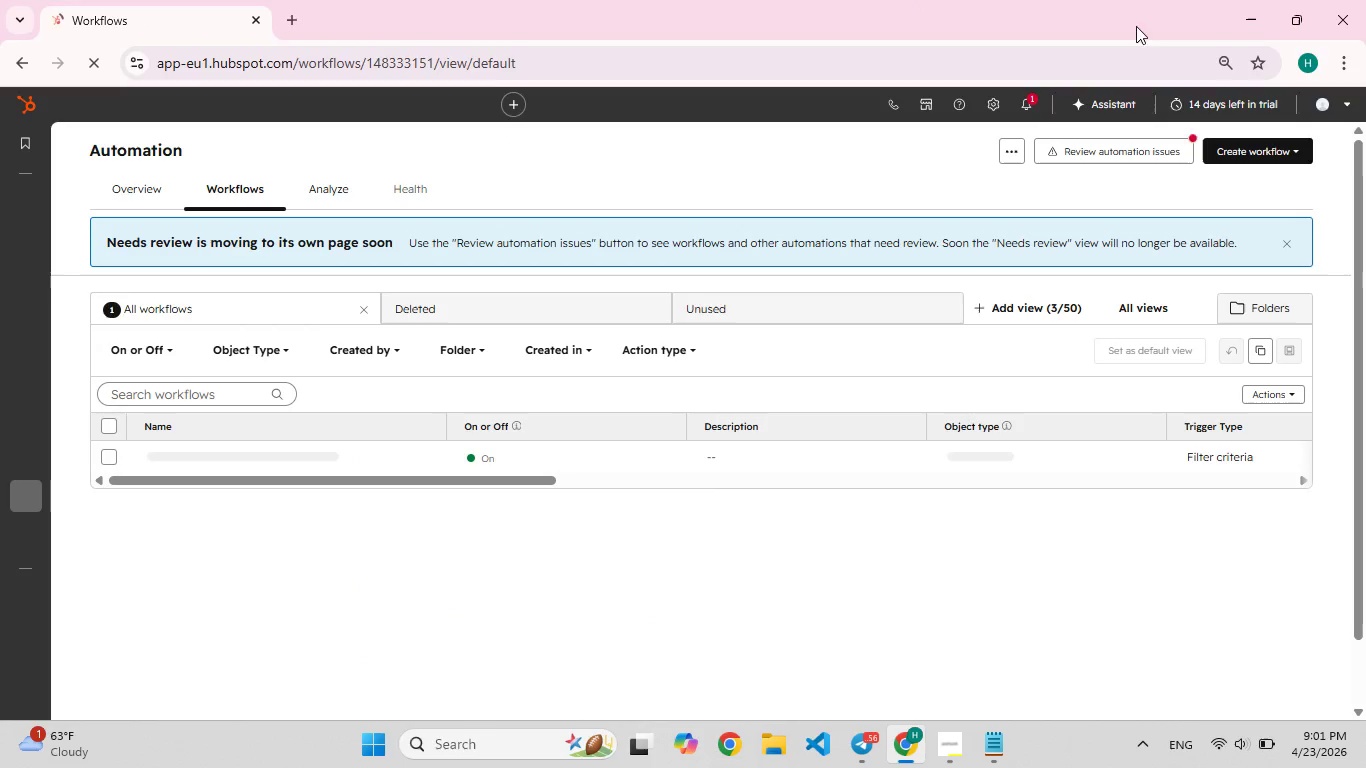 
wait(6.97)
 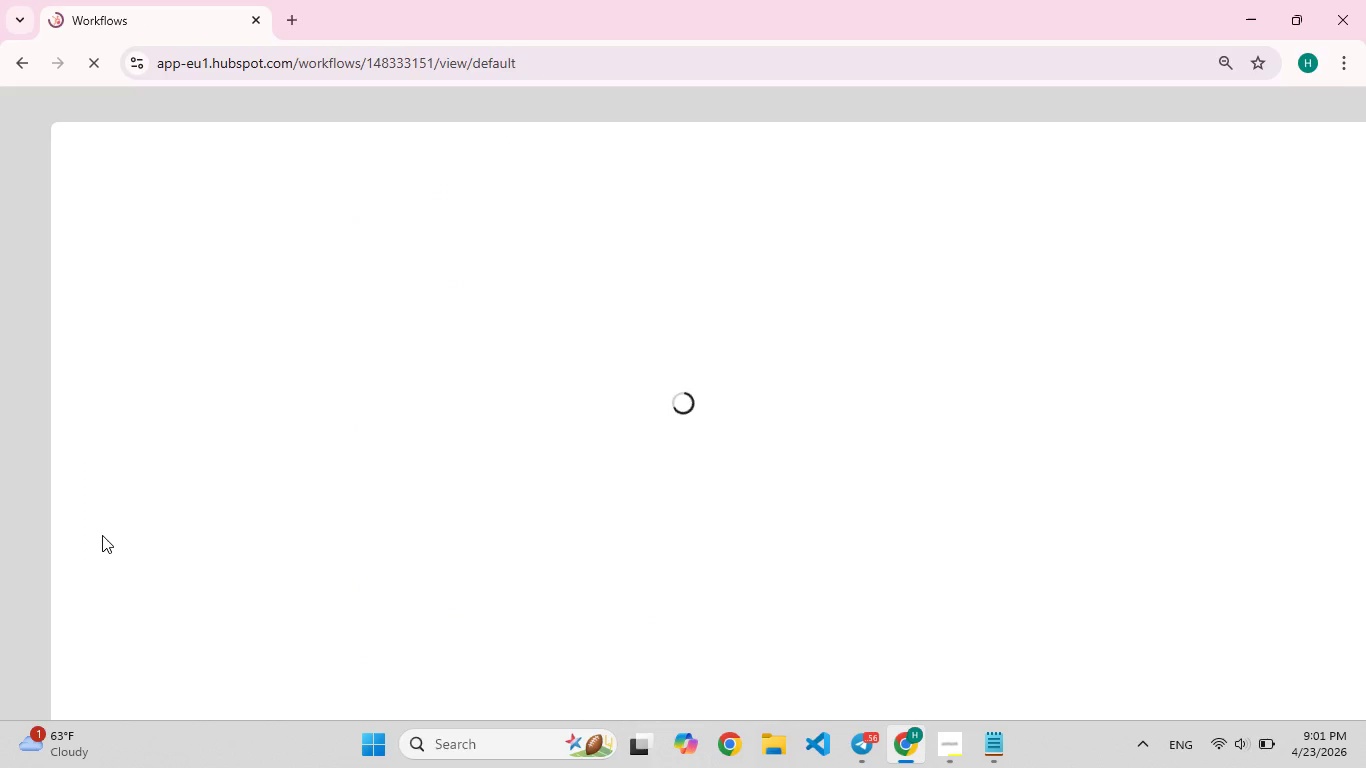 
left_click([1255, 150])
 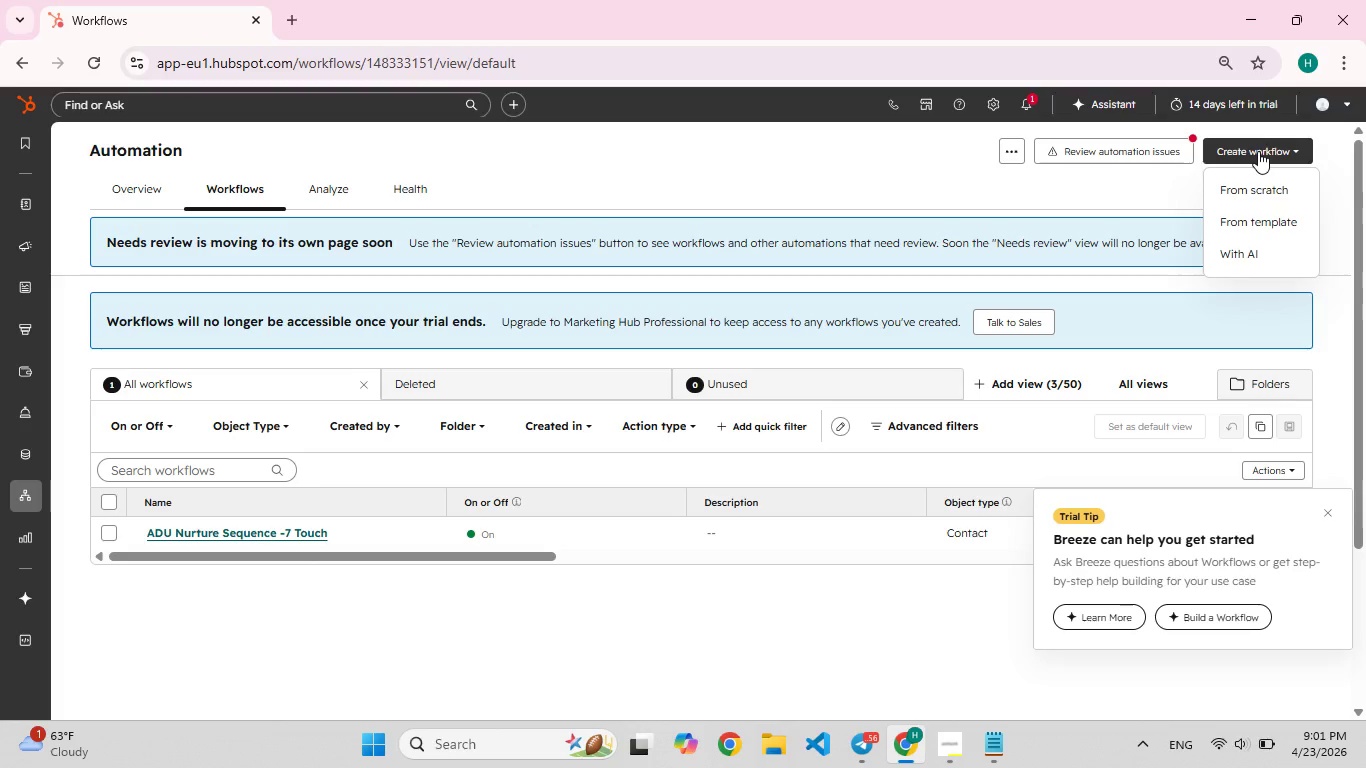 
wait(6.06)
 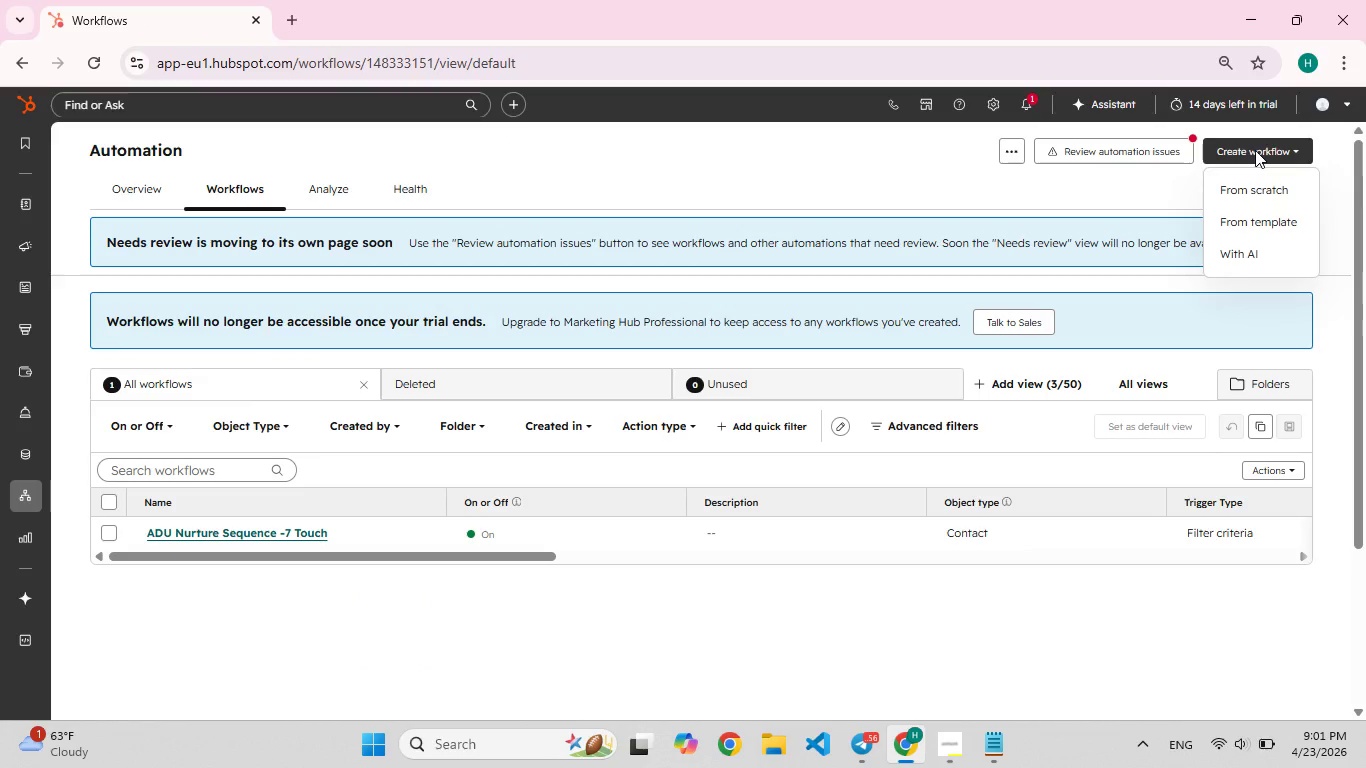 
left_click([1253, 188])
 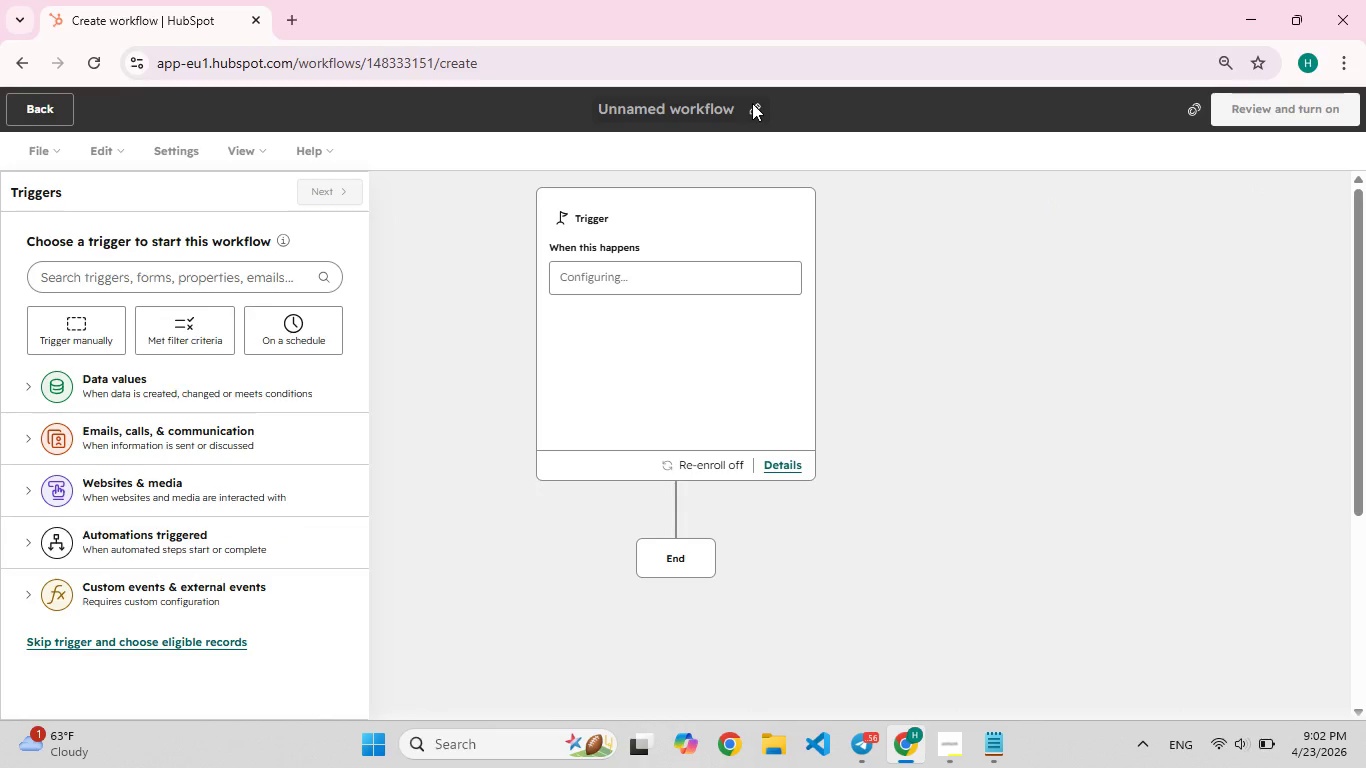 
wait(18.25)
 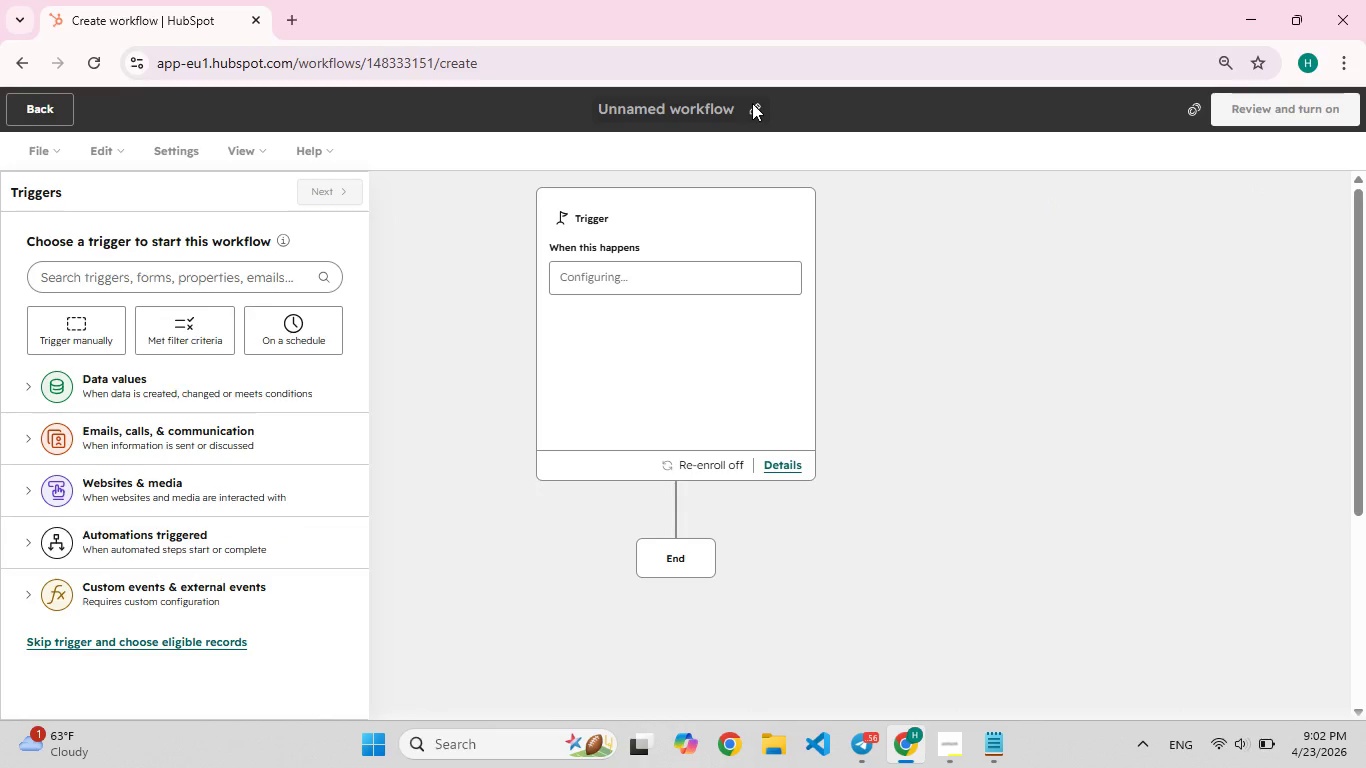 
left_click([752, 117])
 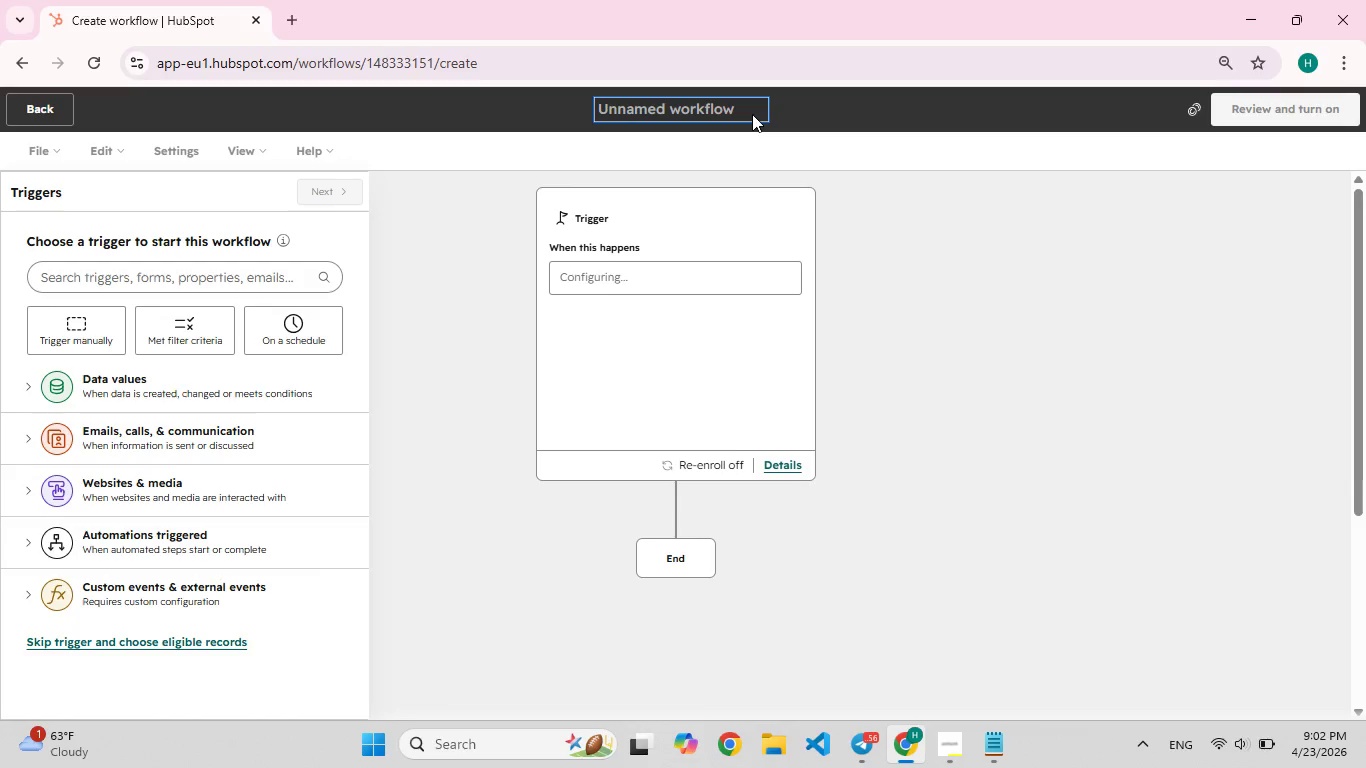 
type(Service pulse - 90 Day Maintenance Alert)
 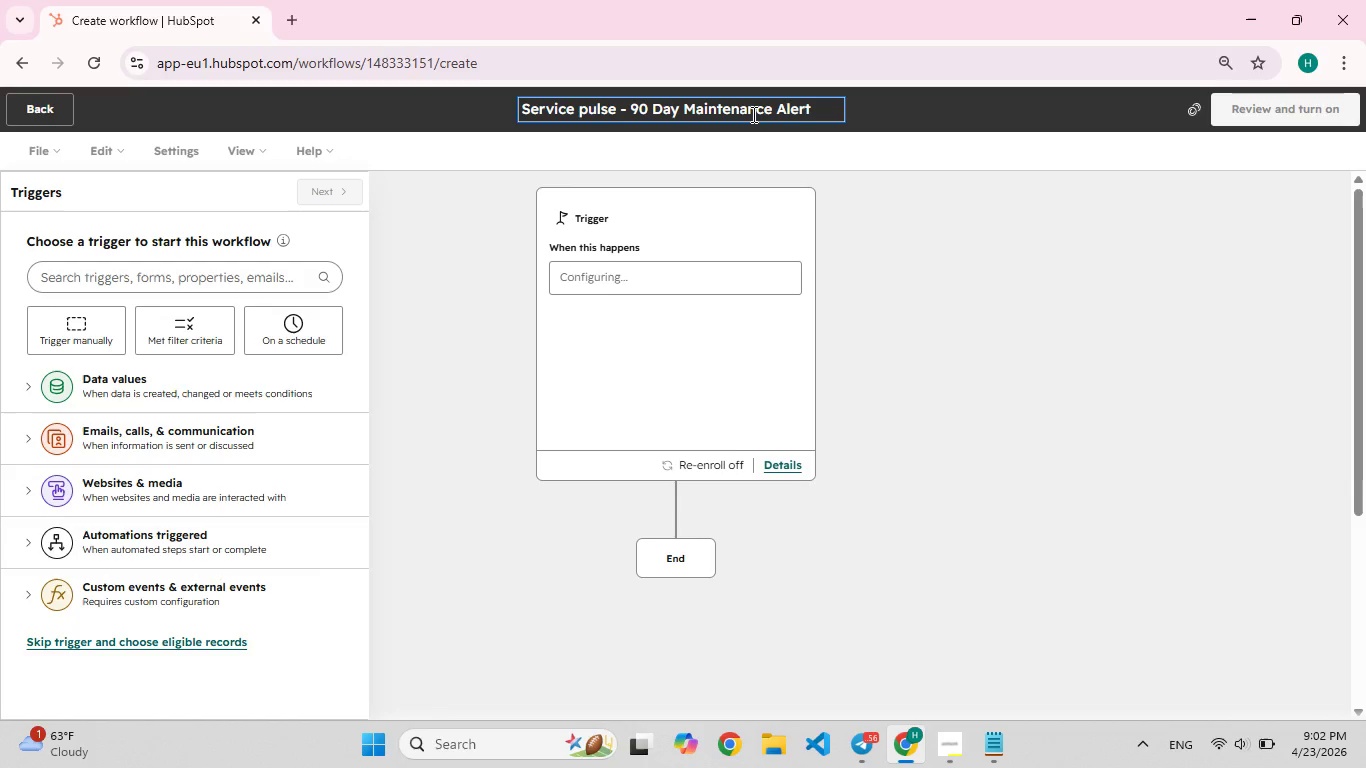 
left_click([880, 318])
 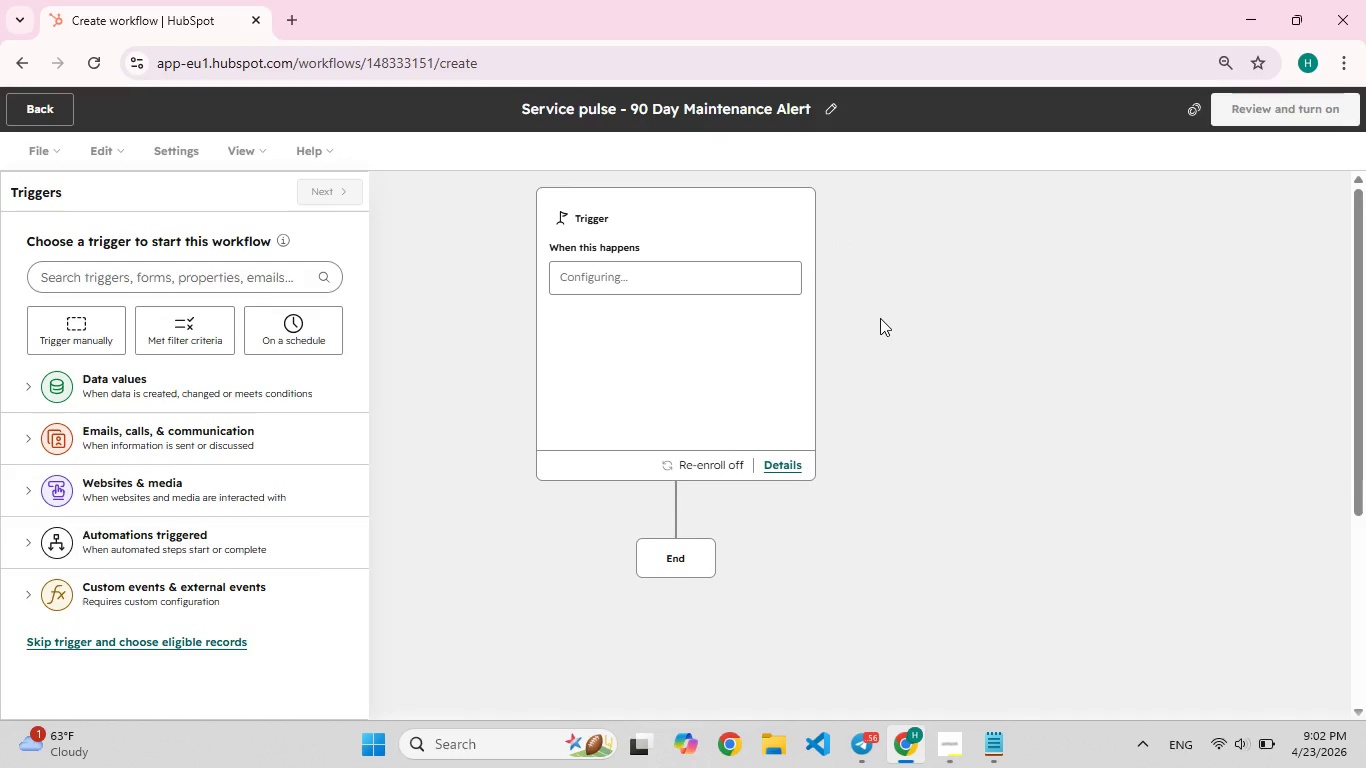 
wait(8.47)
 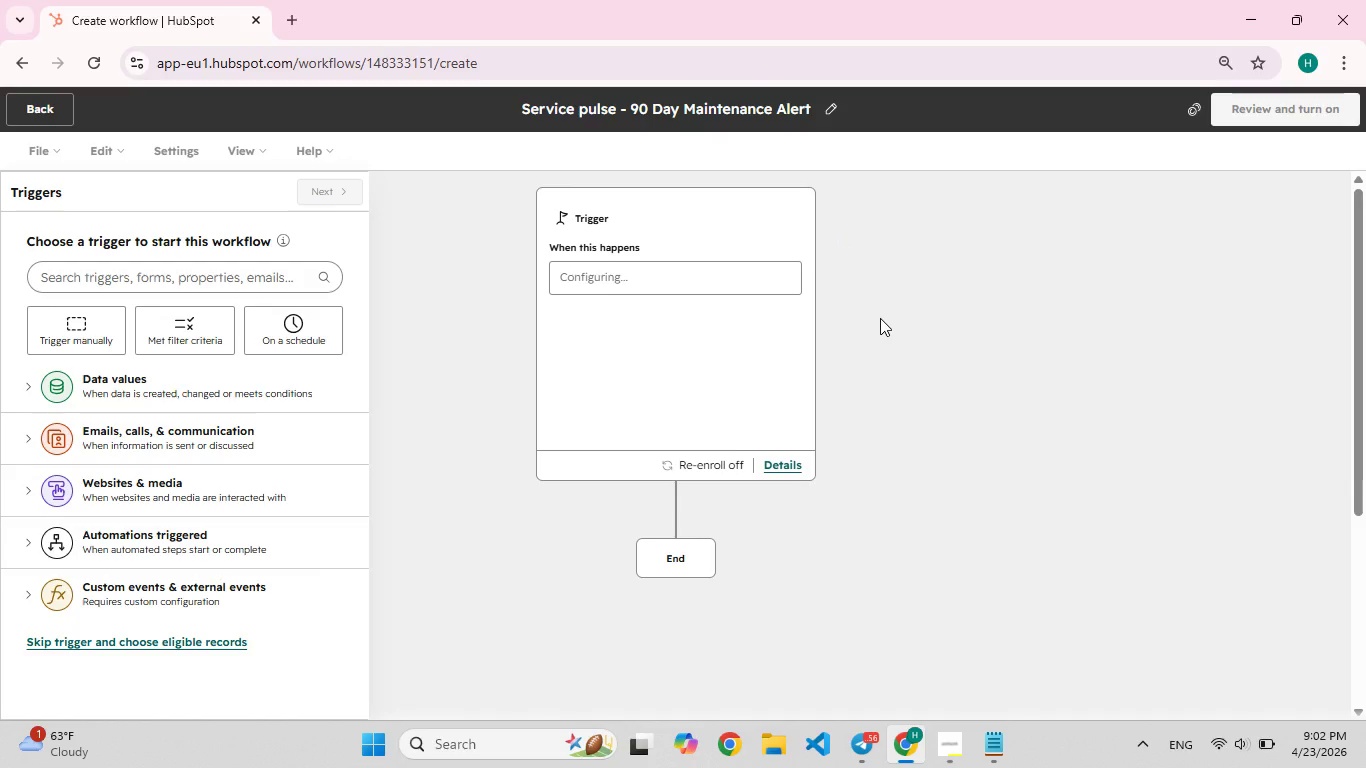 
left_click([656, 355])
 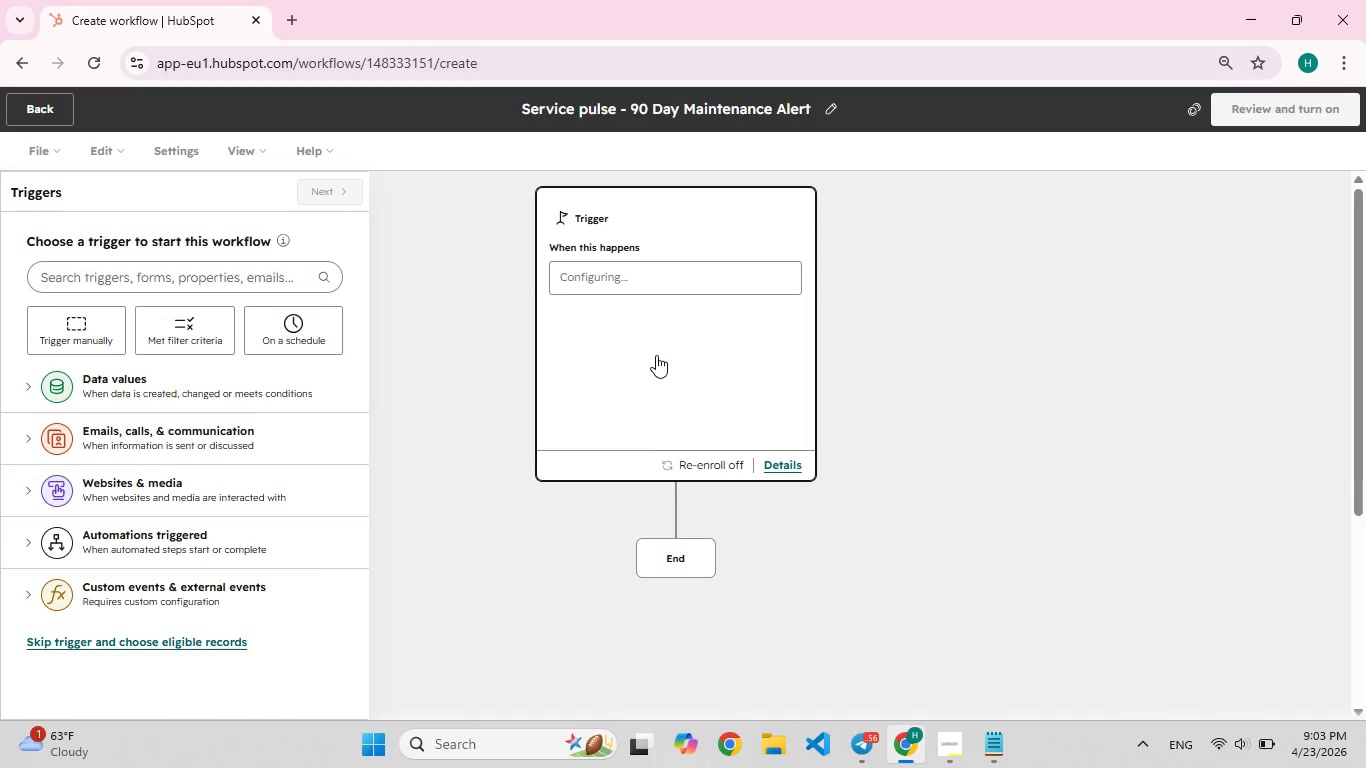 
wait(9.22)
 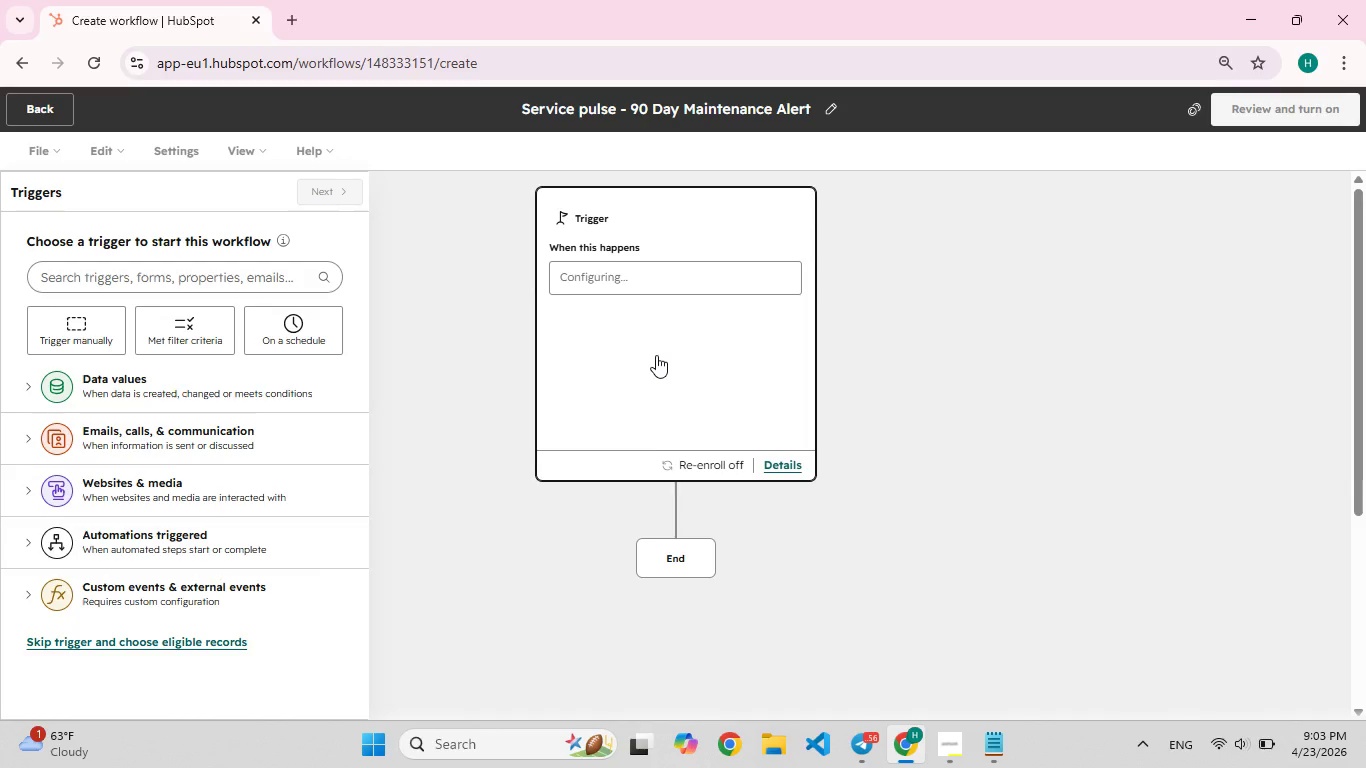 
left_click([170, 283])
 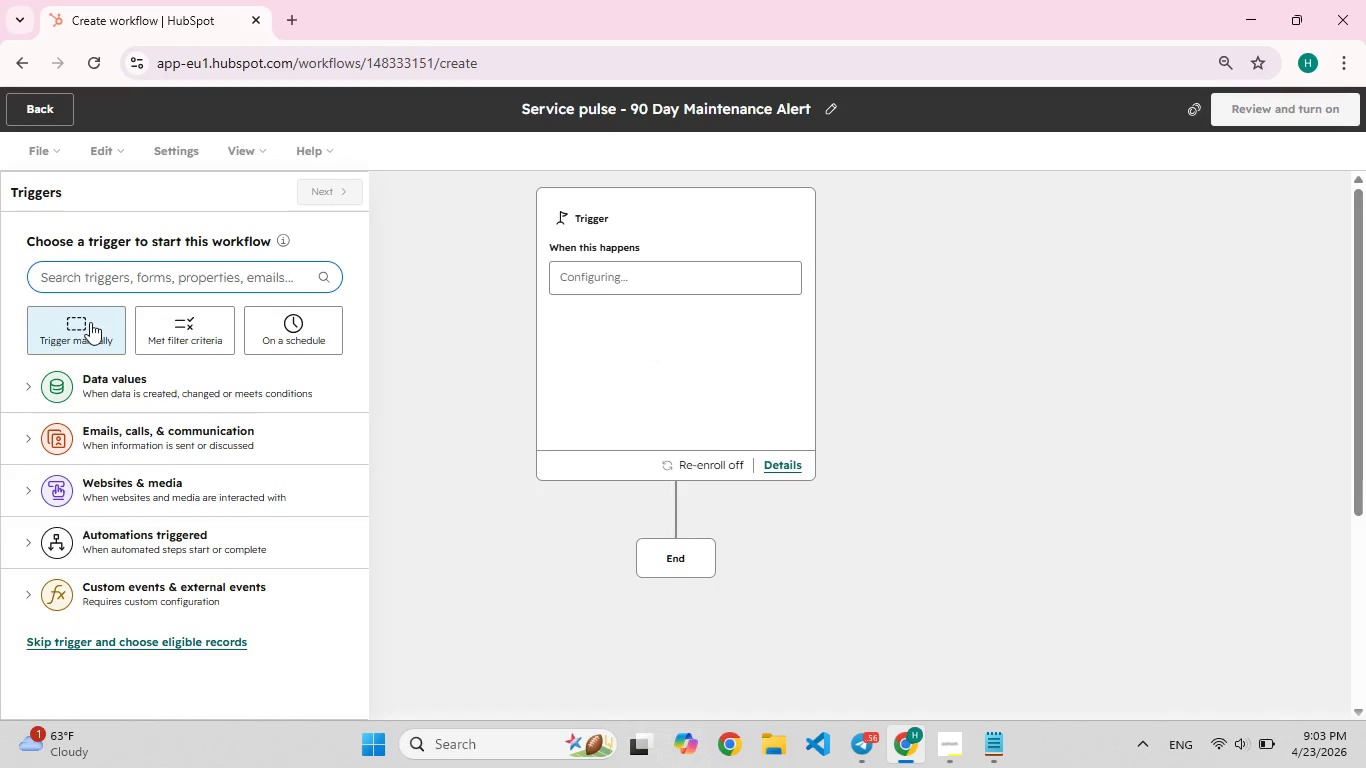 
wait(8.98)
 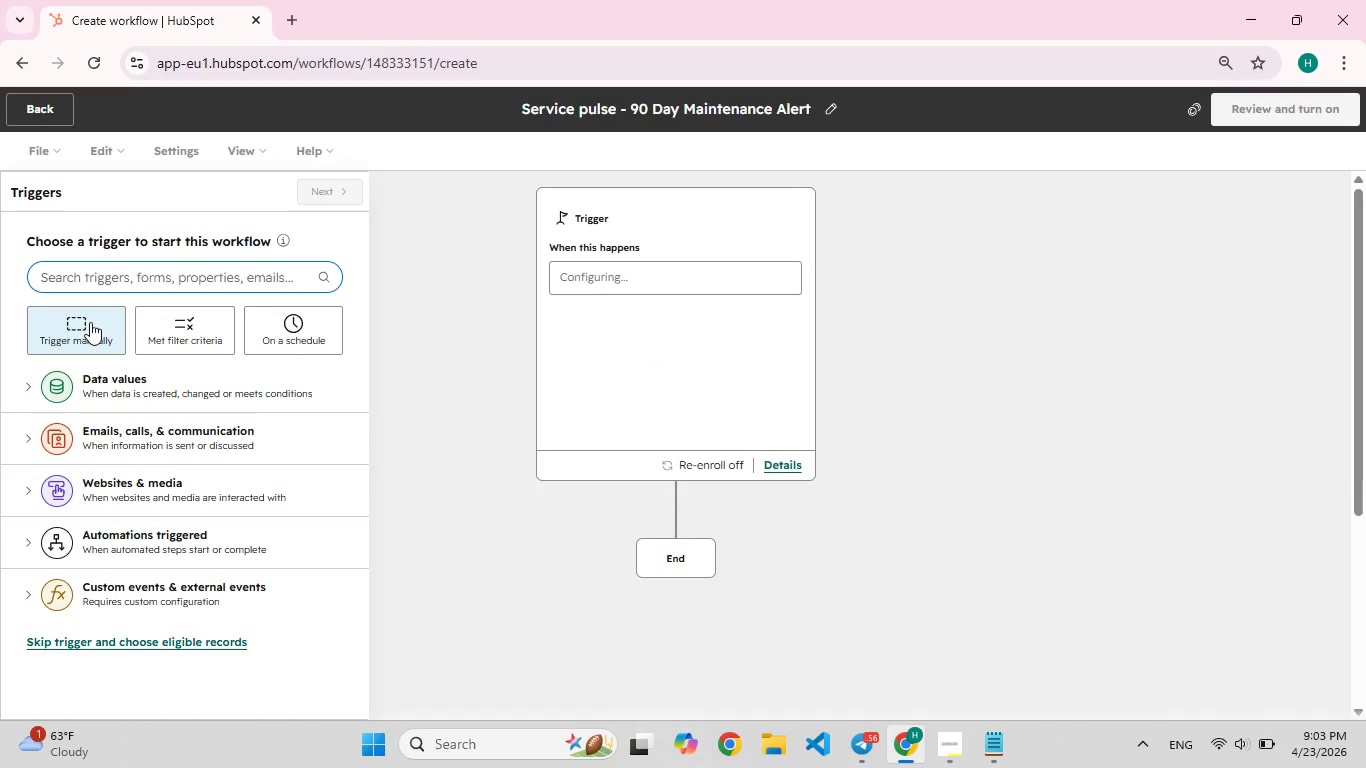 
left_click([191, 318])
 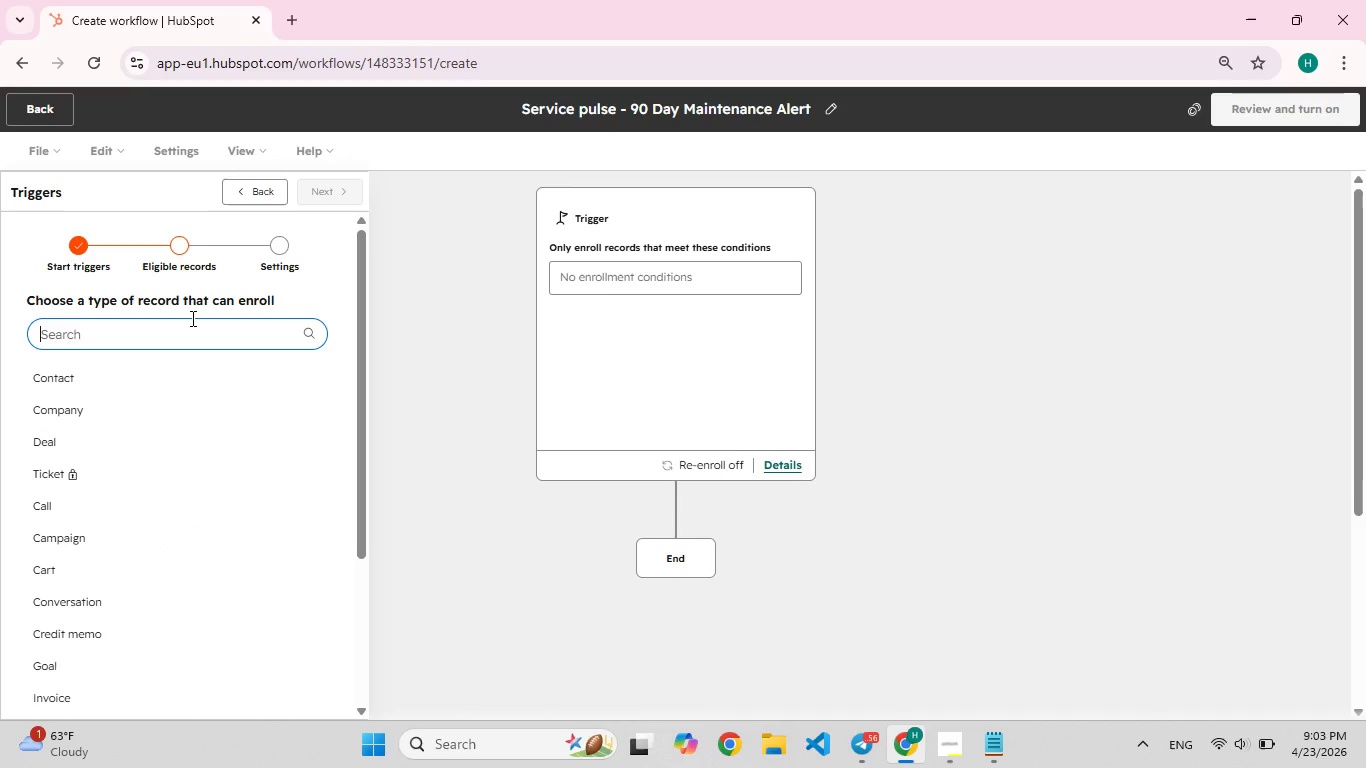 
wait(8.25)
 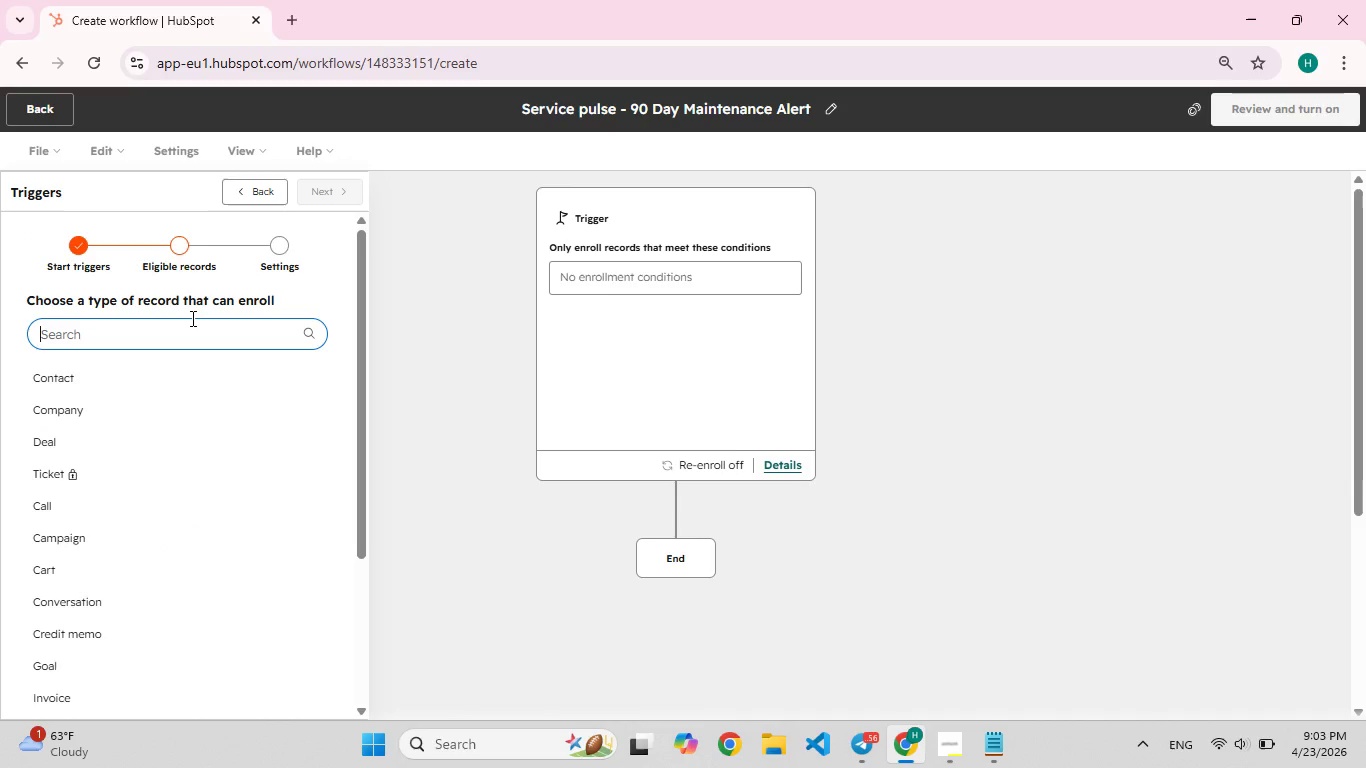 
left_click([128, 371])
 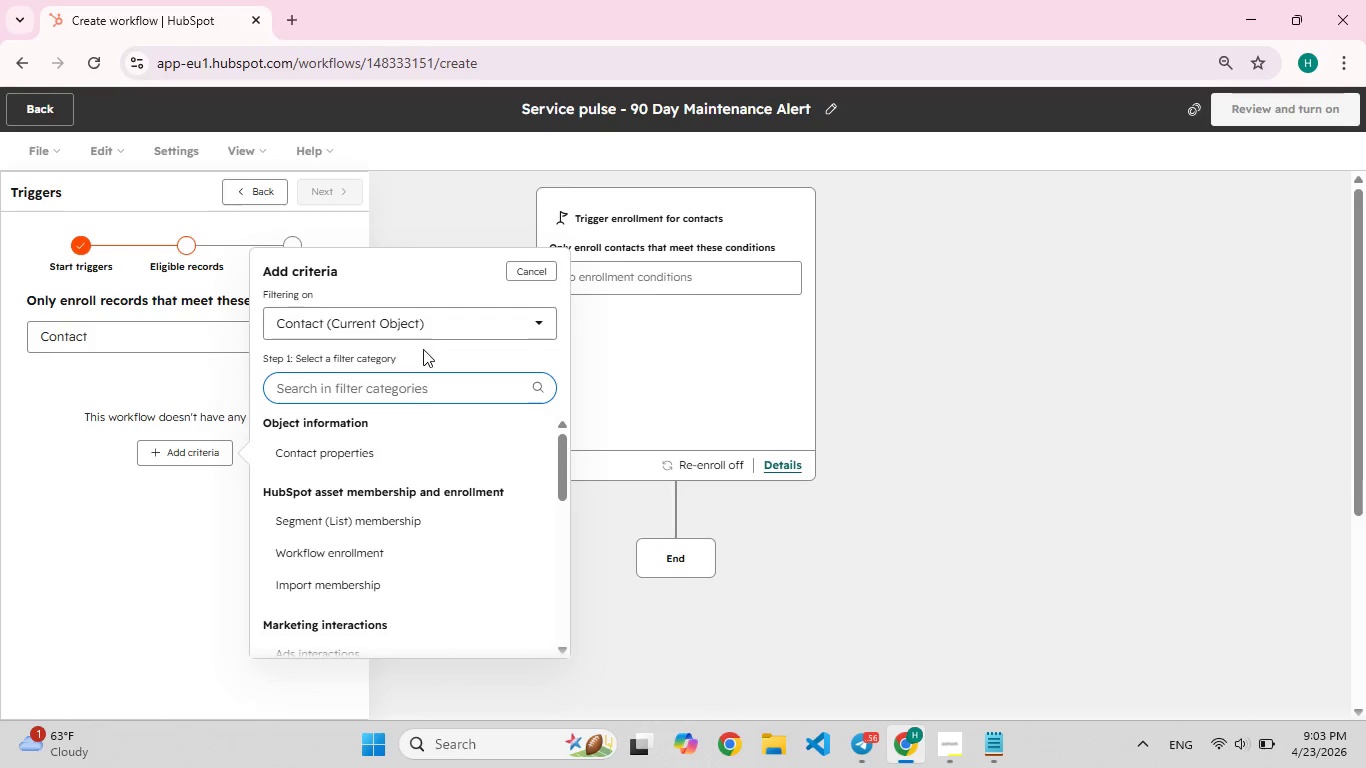 
wait(5.98)
 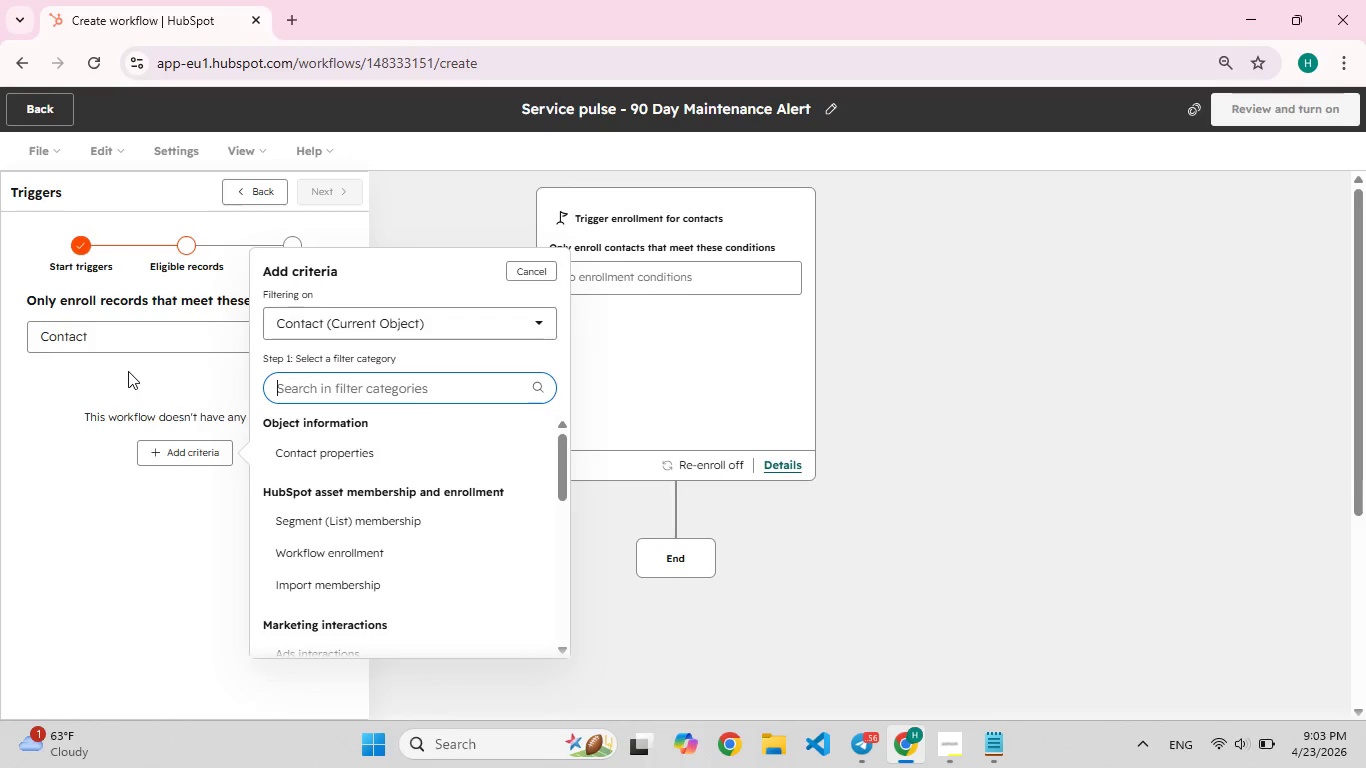 
left_click([516, 264])
 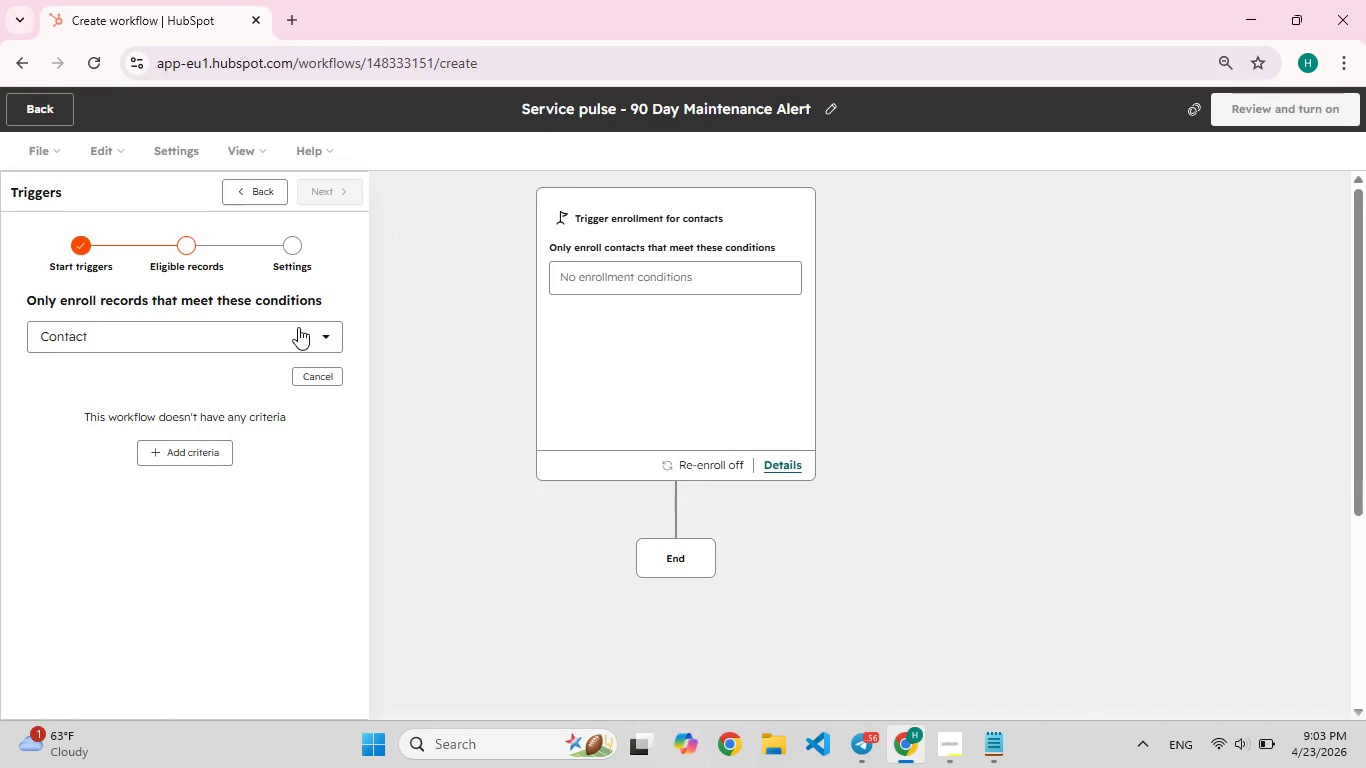 
wait(11.52)
 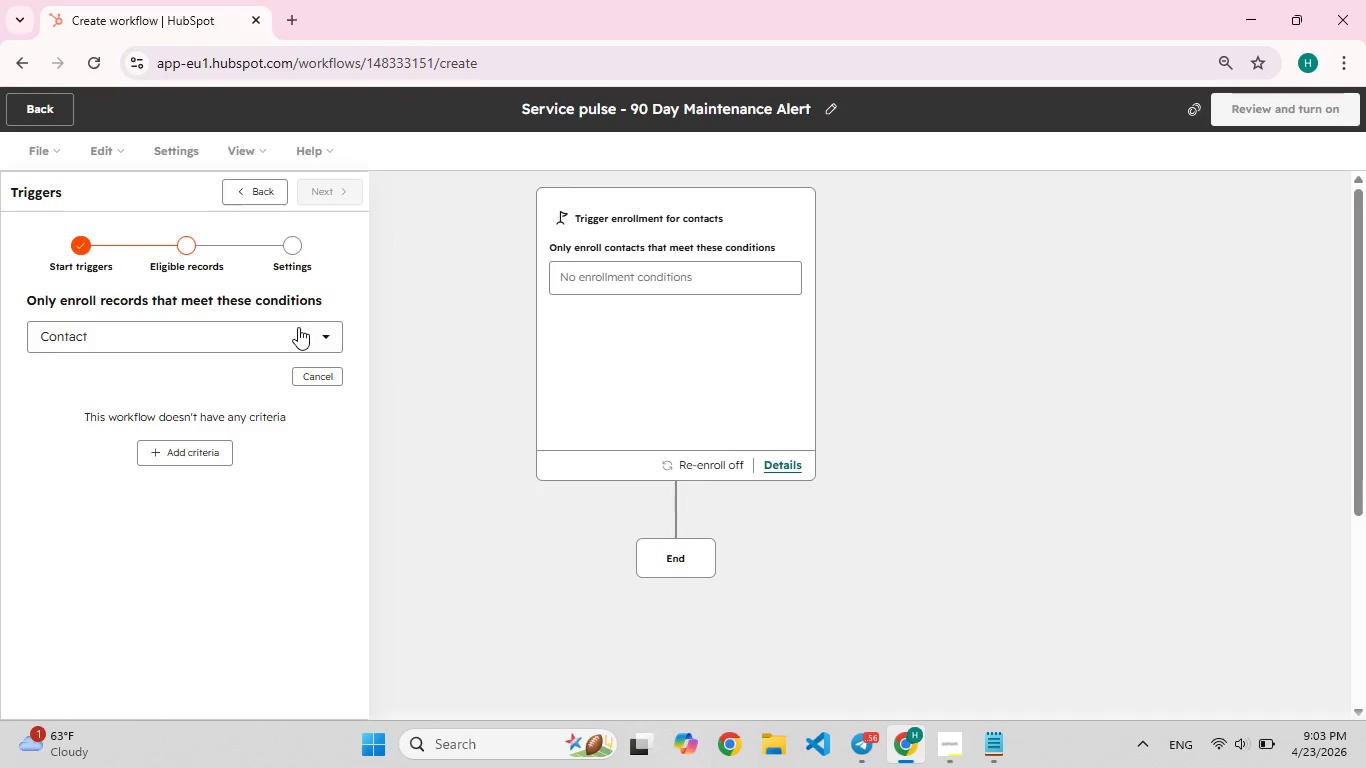 
left_click([298, 327])
 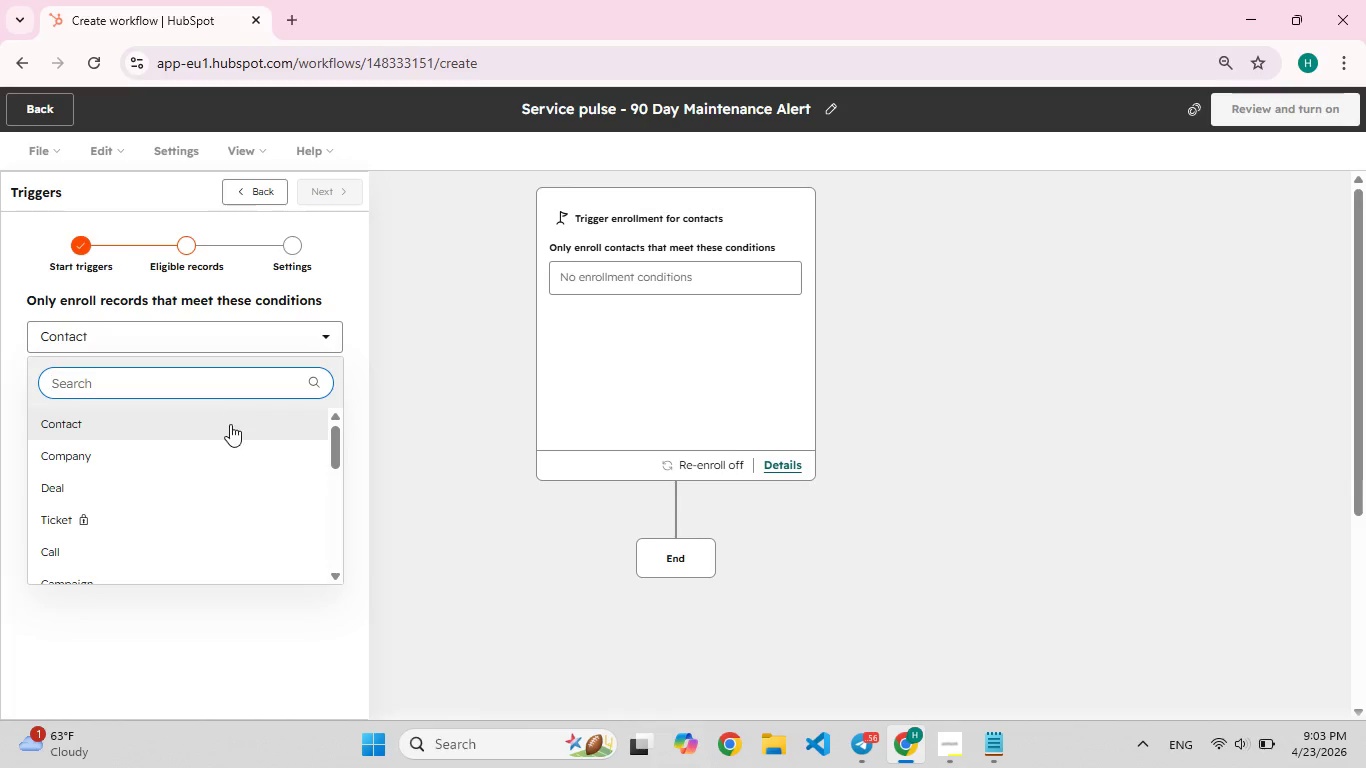 
left_click([227, 446])
 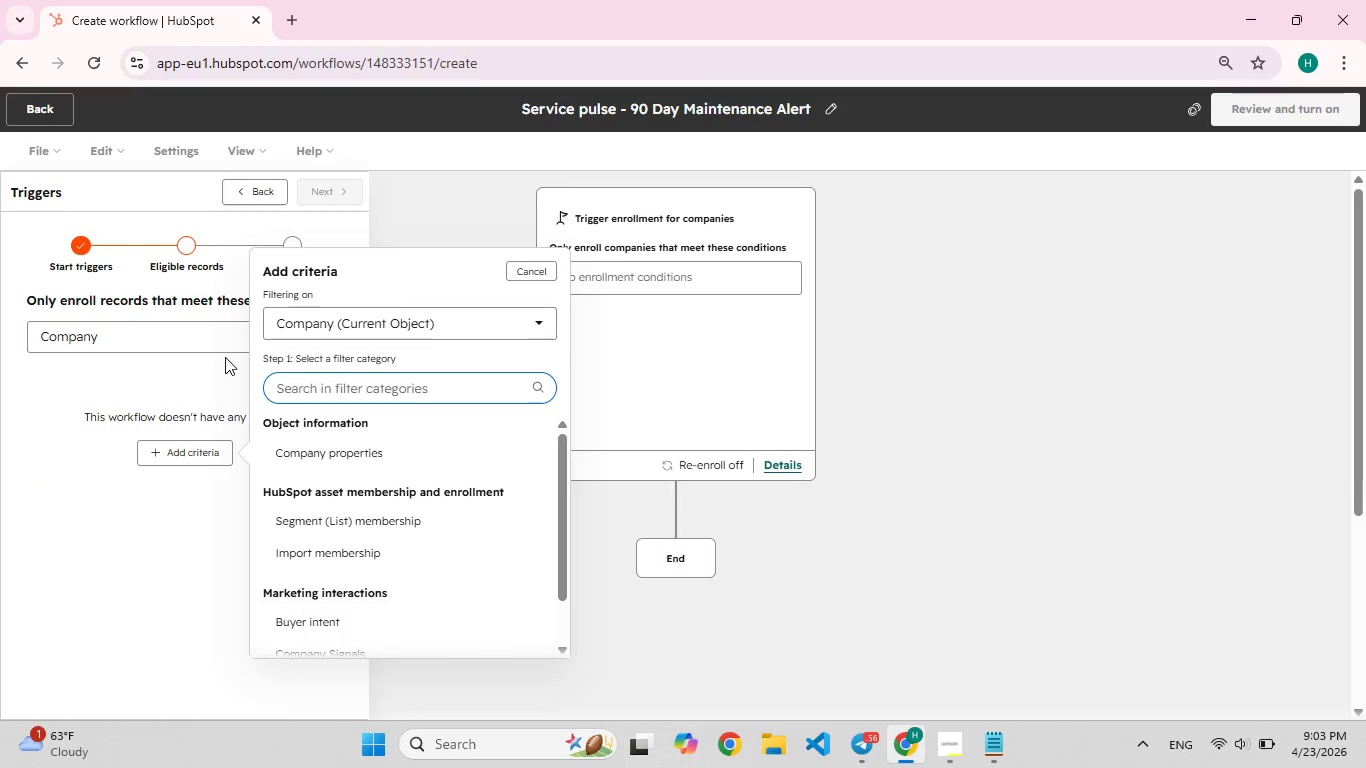 
left_click([221, 334])
 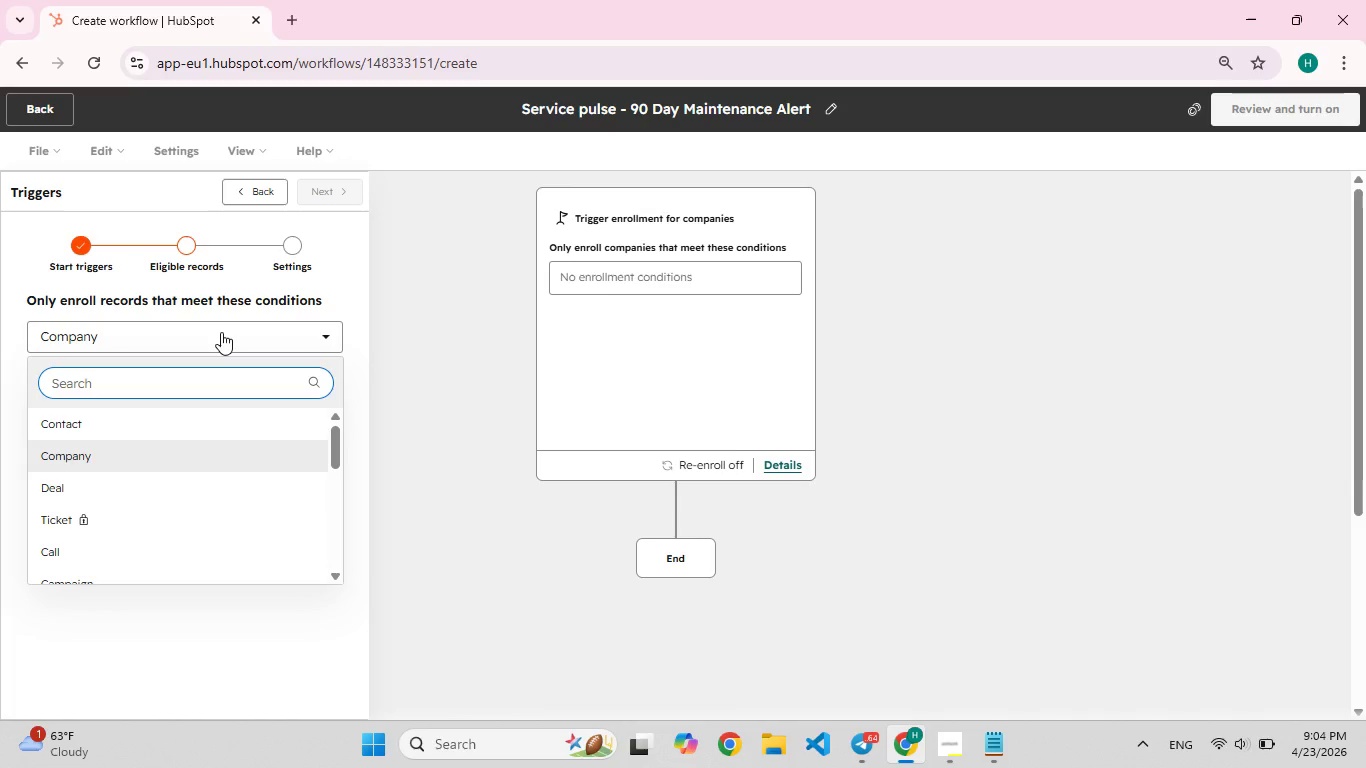 
wait(56.59)
 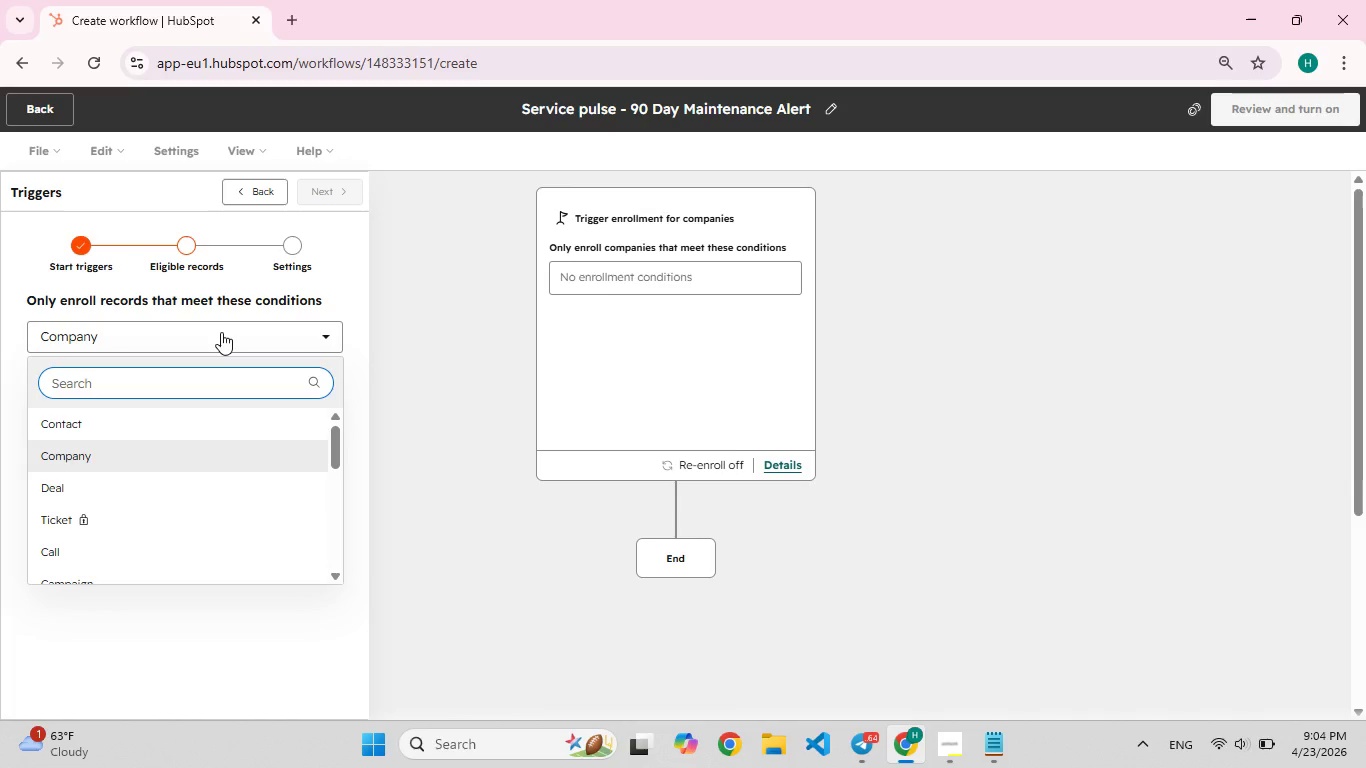 
left_click([126, 432])
 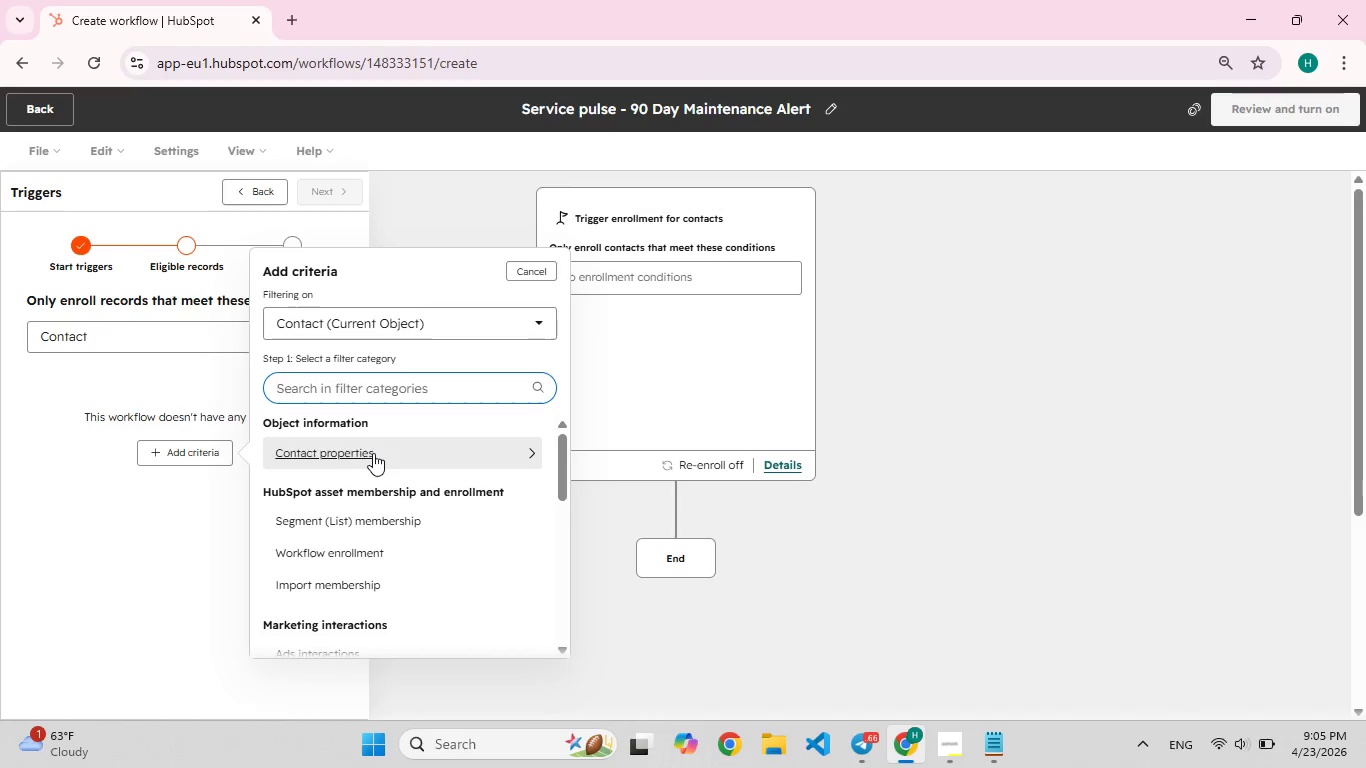 
wait(65.11)
 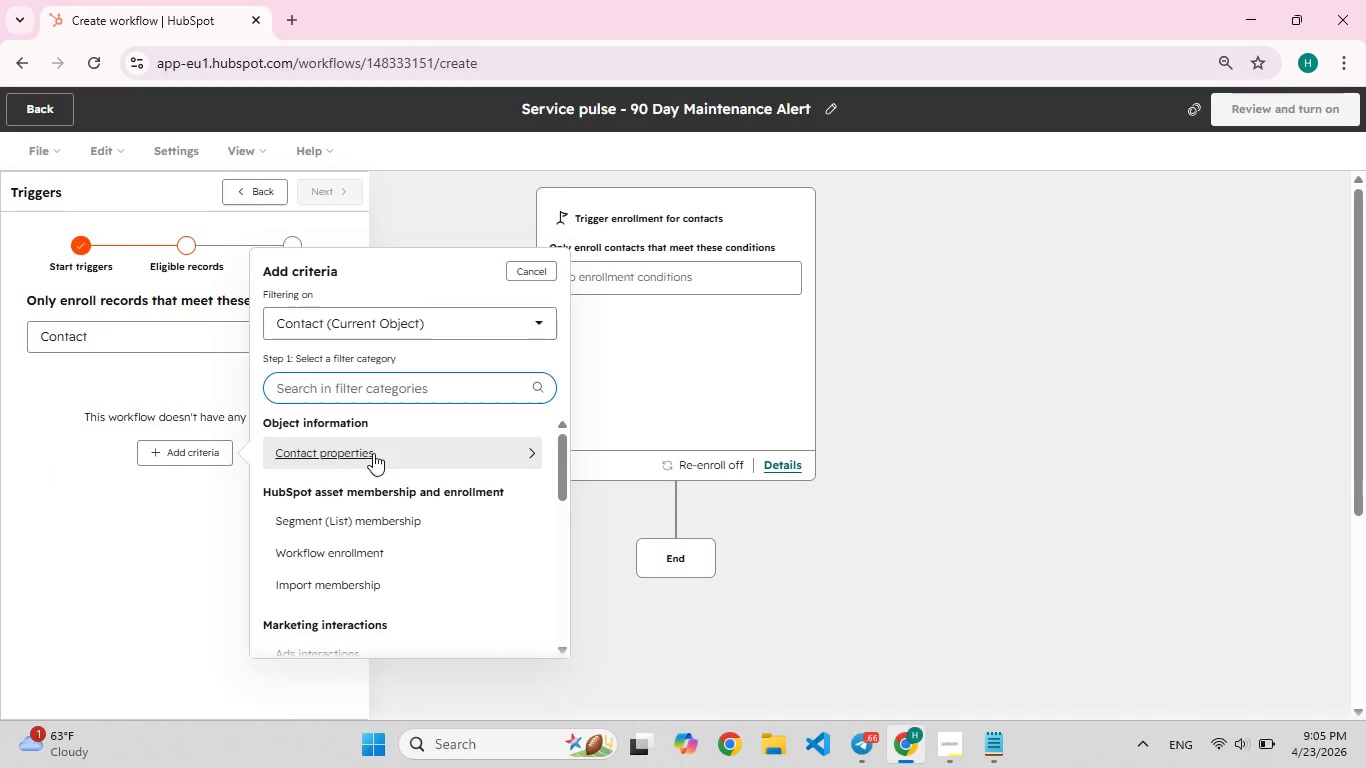 
left_click([304, 454])
 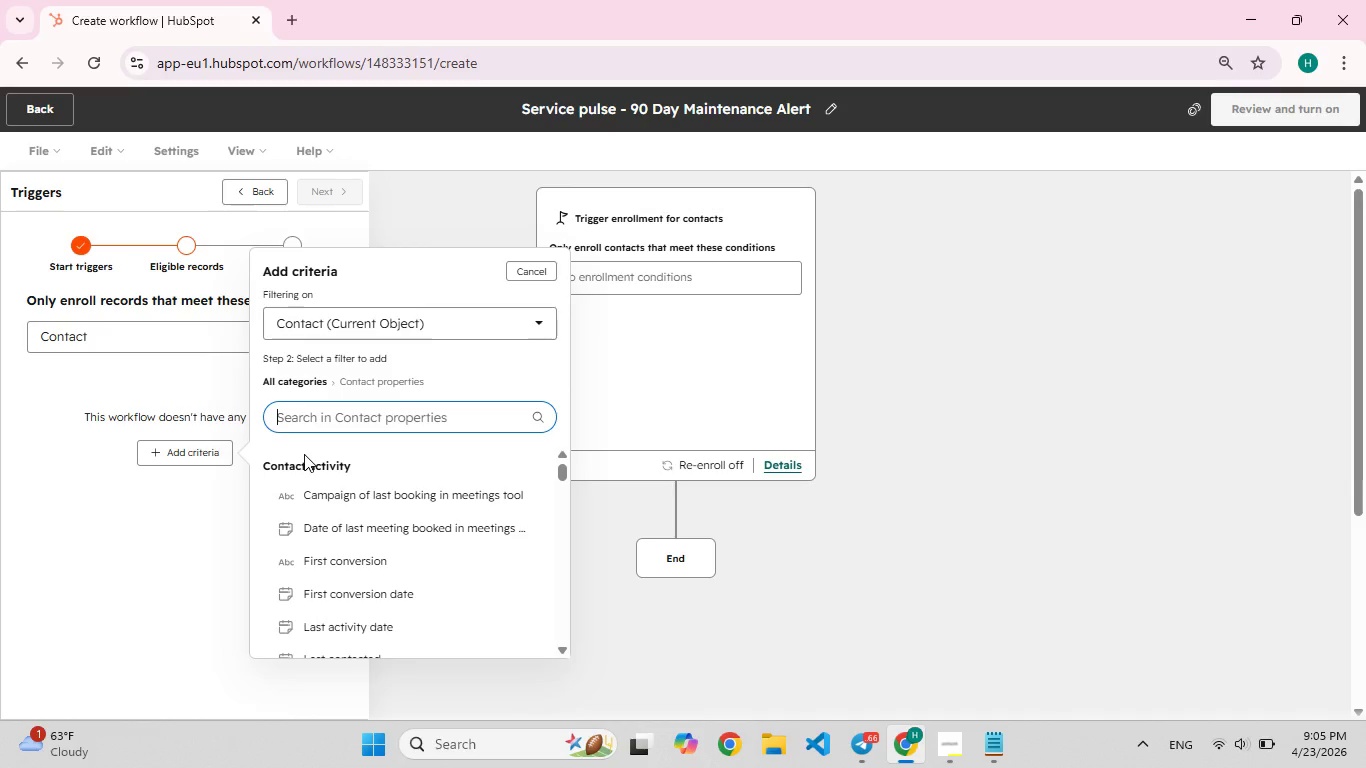 
wait(6.2)
 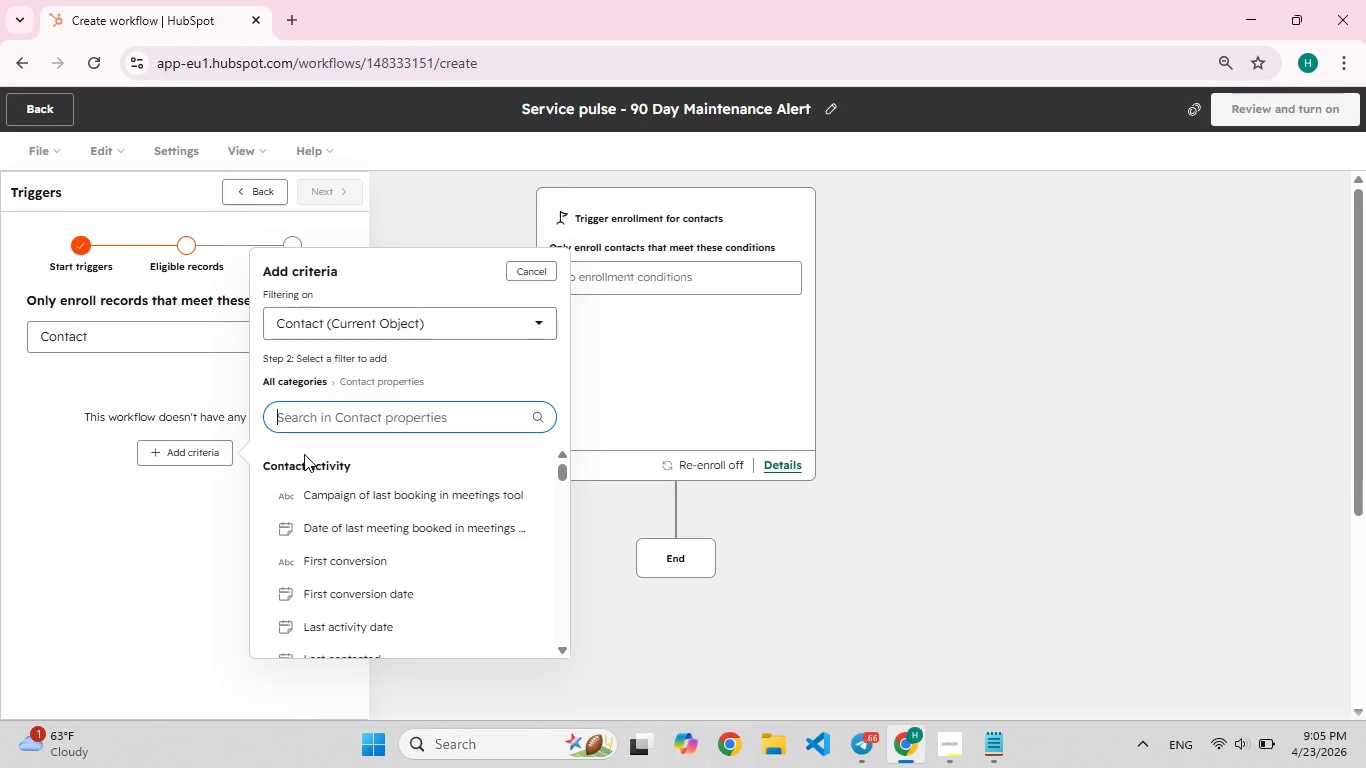 
type(last)
 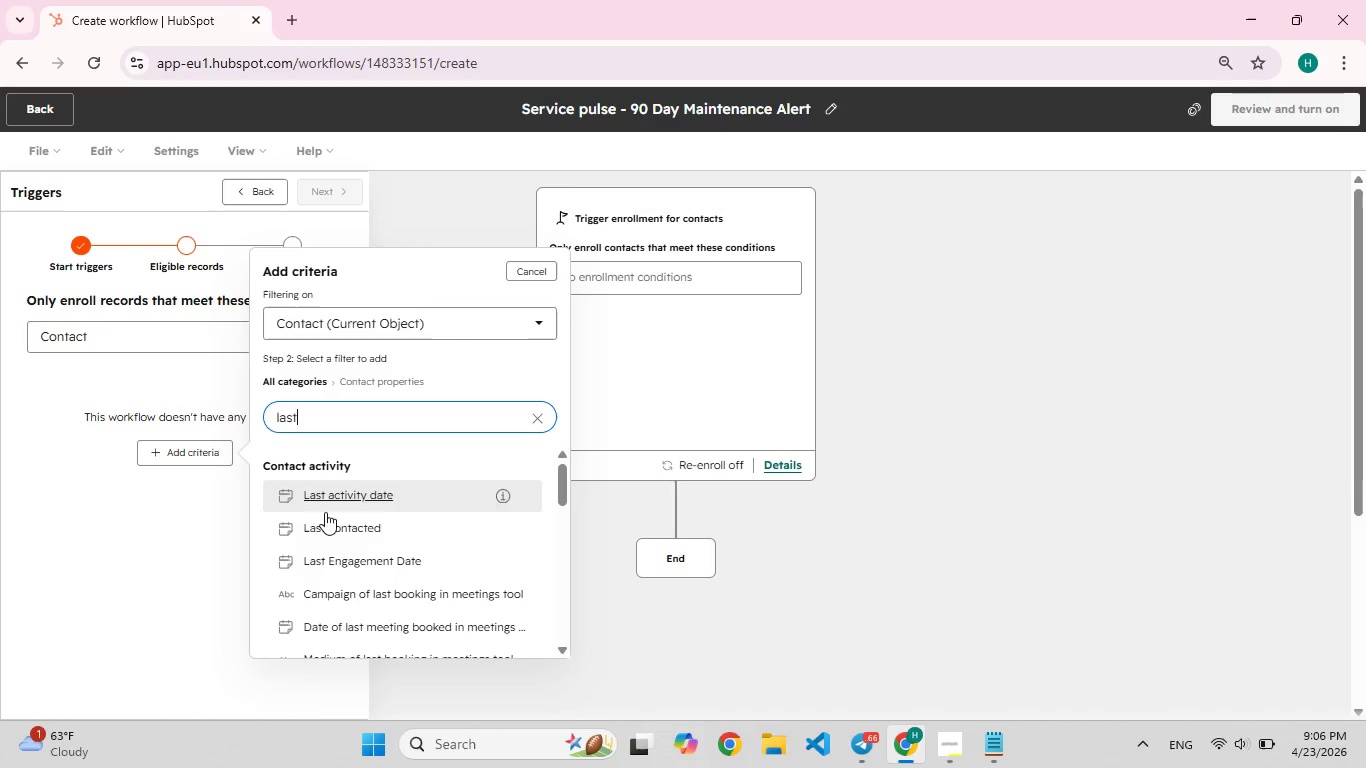 
scroll: coordinate [352, 564], scroll_direction: down, amount: 2.0
 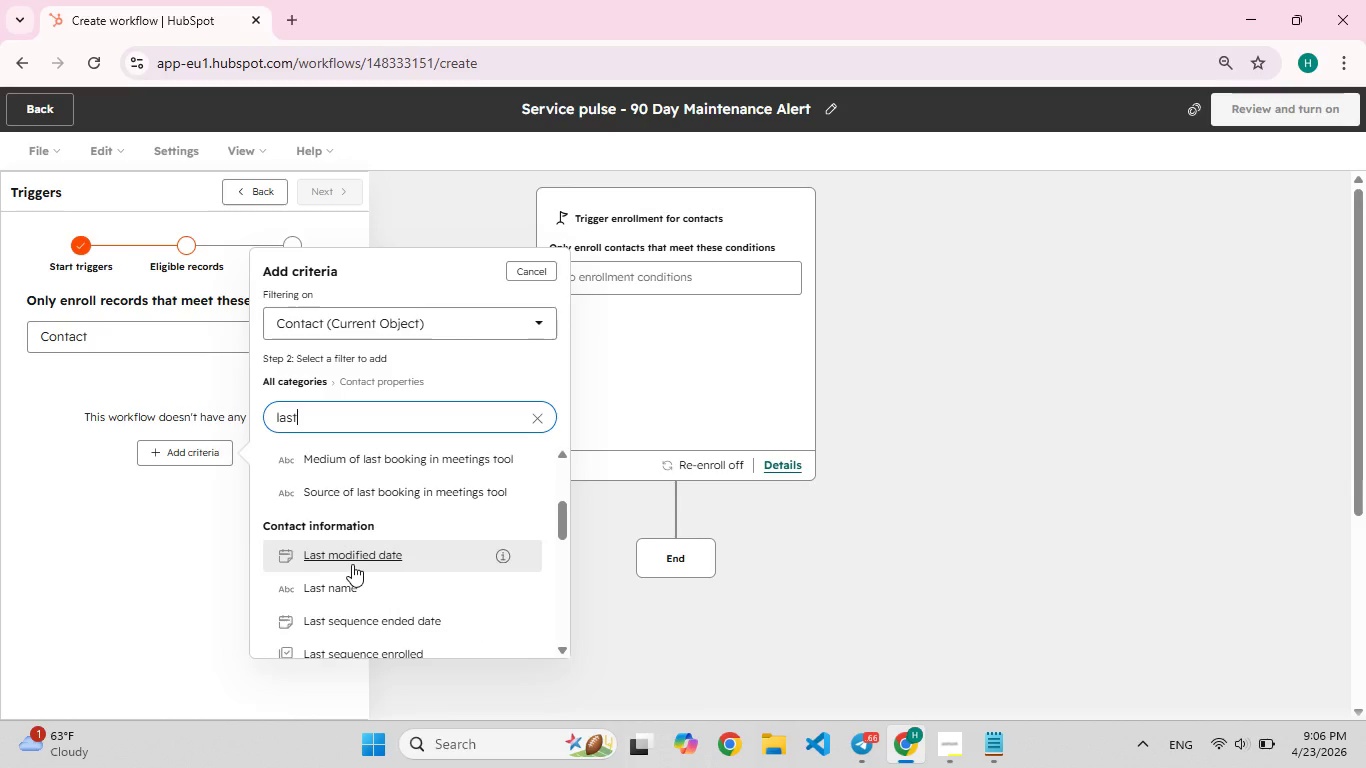 
scroll: coordinate [352, 564], scroll_direction: up, amount: 4.0
 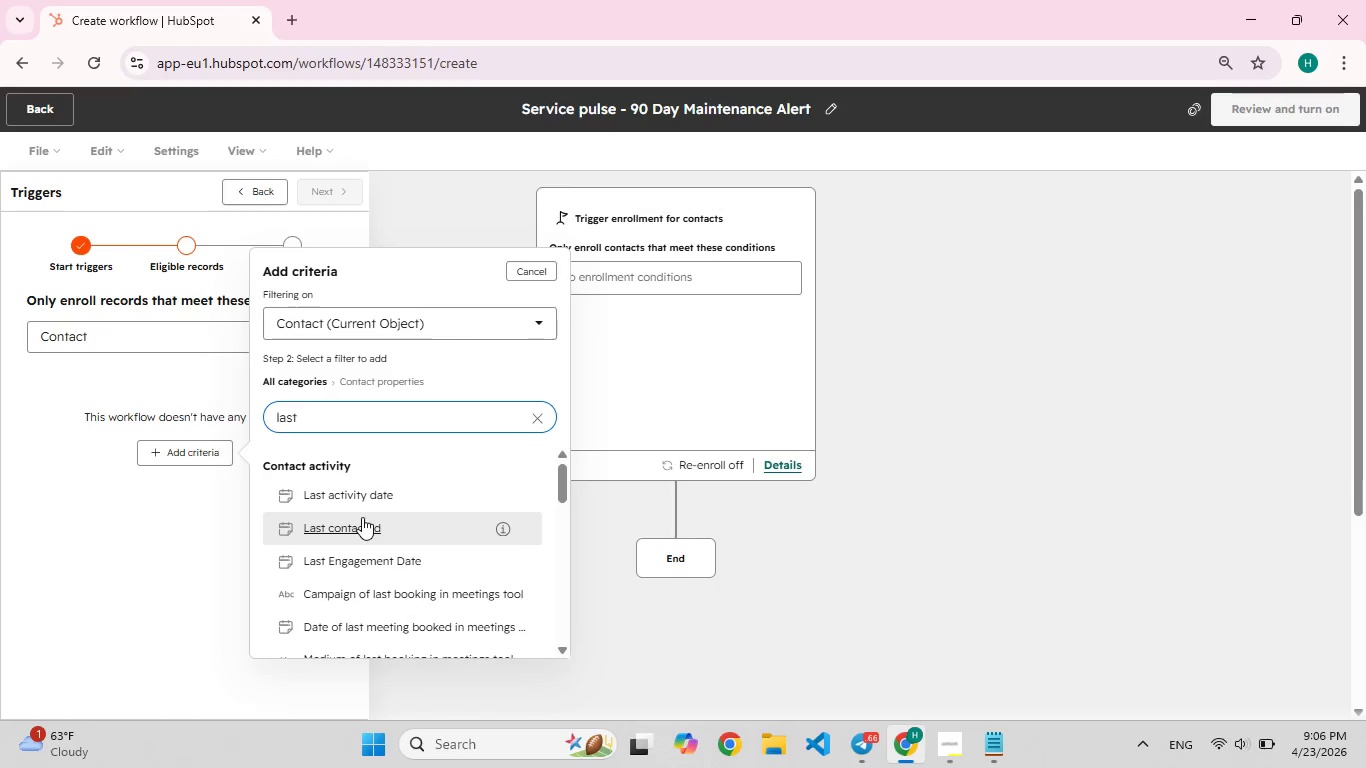 
type( ser)
 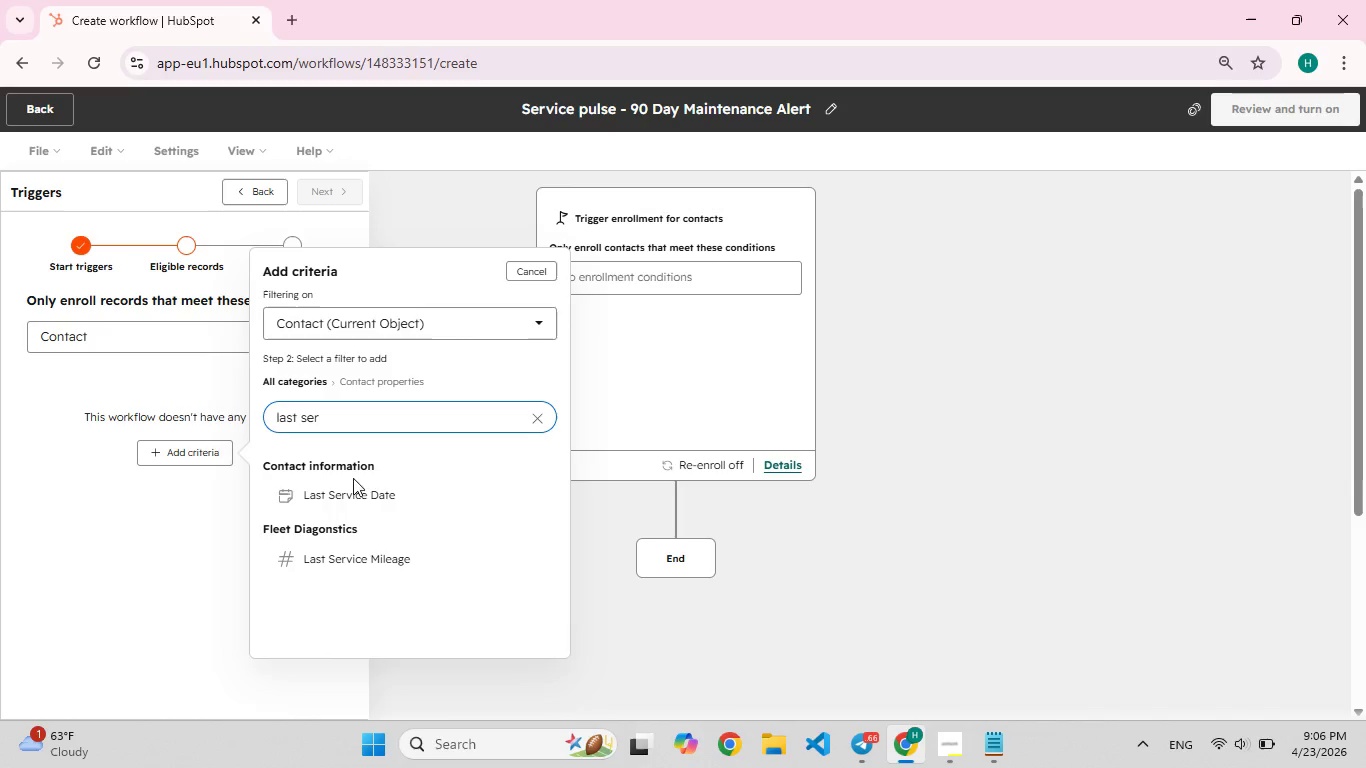 
left_click([353, 498])
 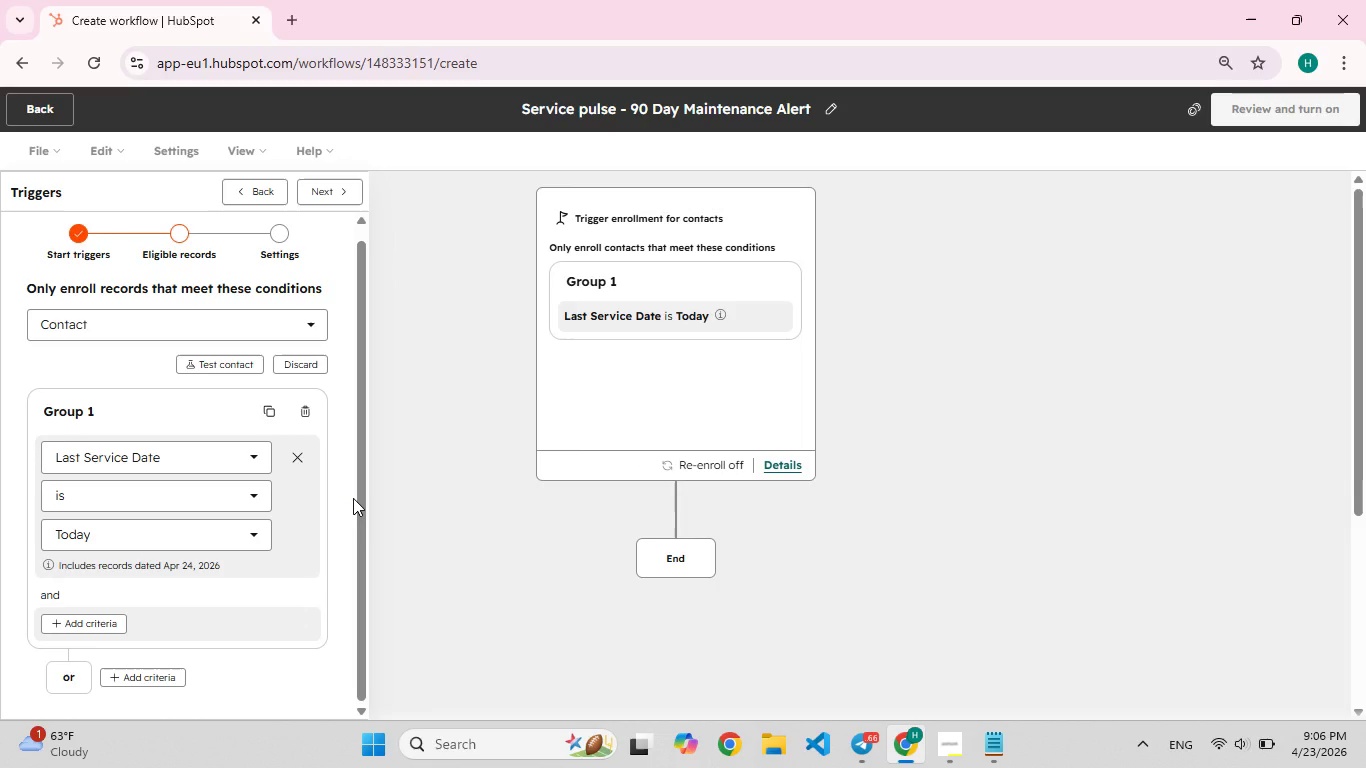 
wait(10.44)
 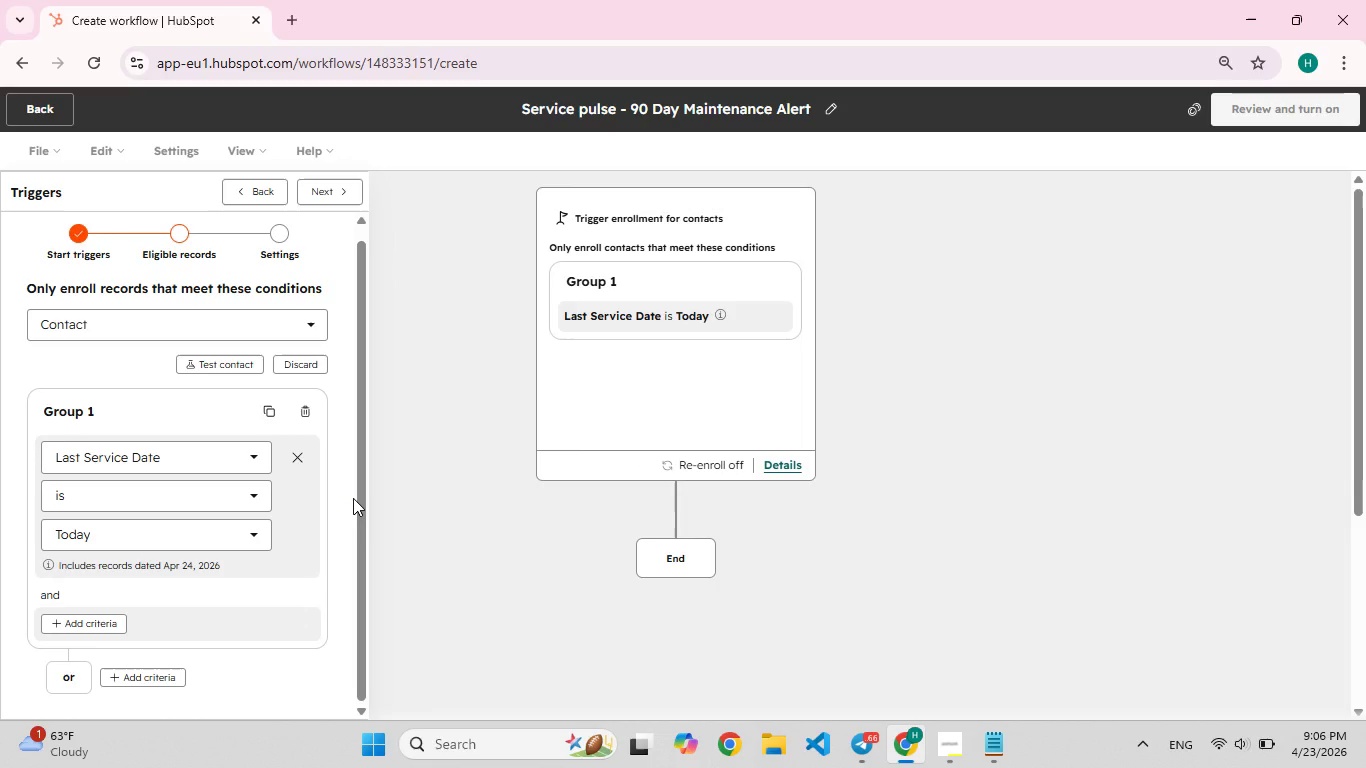 
left_click([217, 458])
 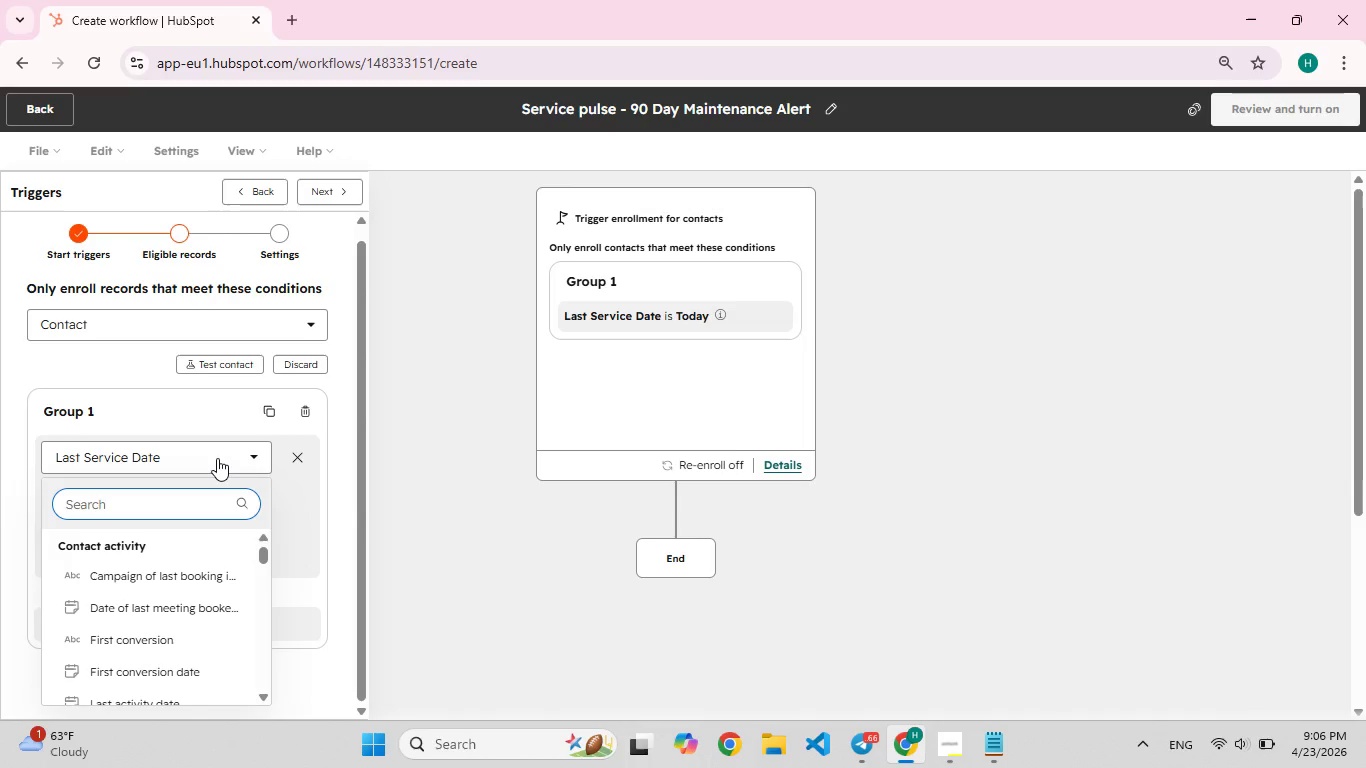 
left_click([217, 458])
 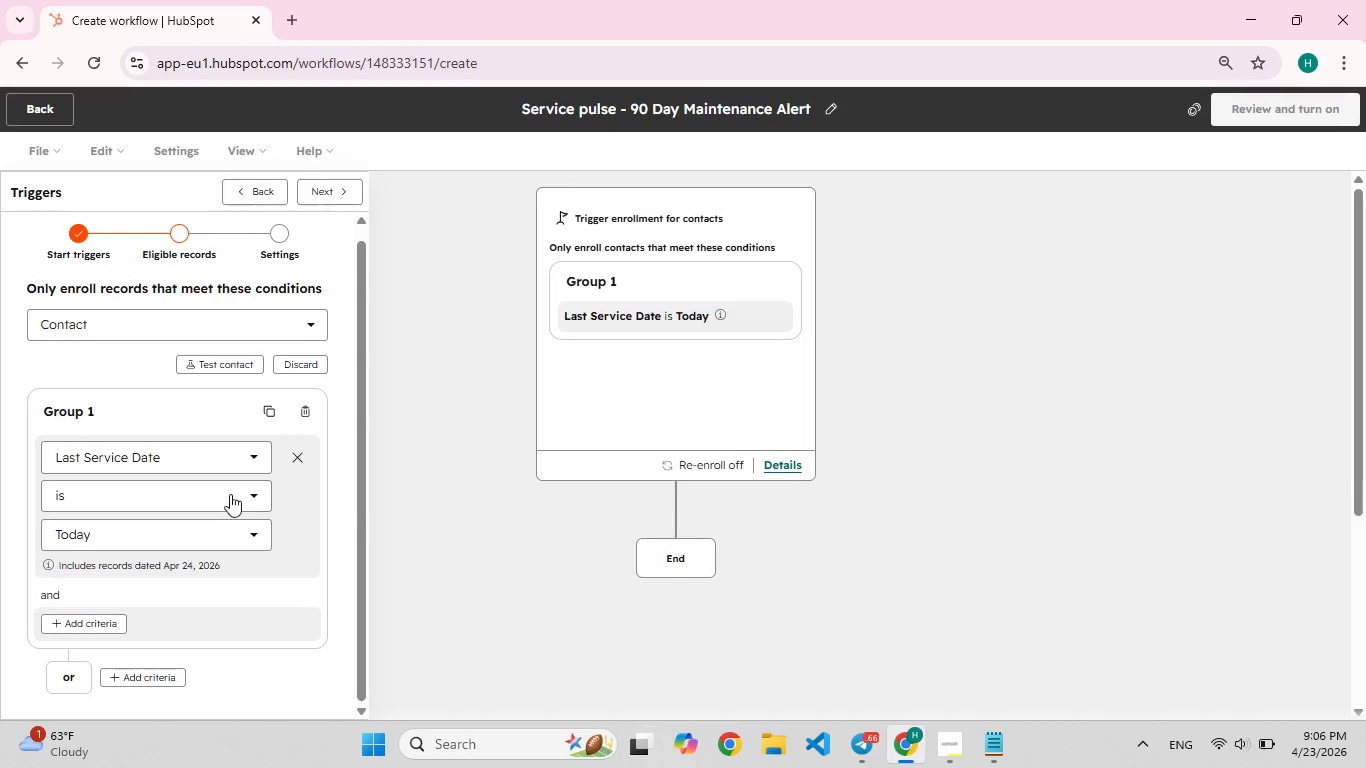 
left_click([231, 494])
 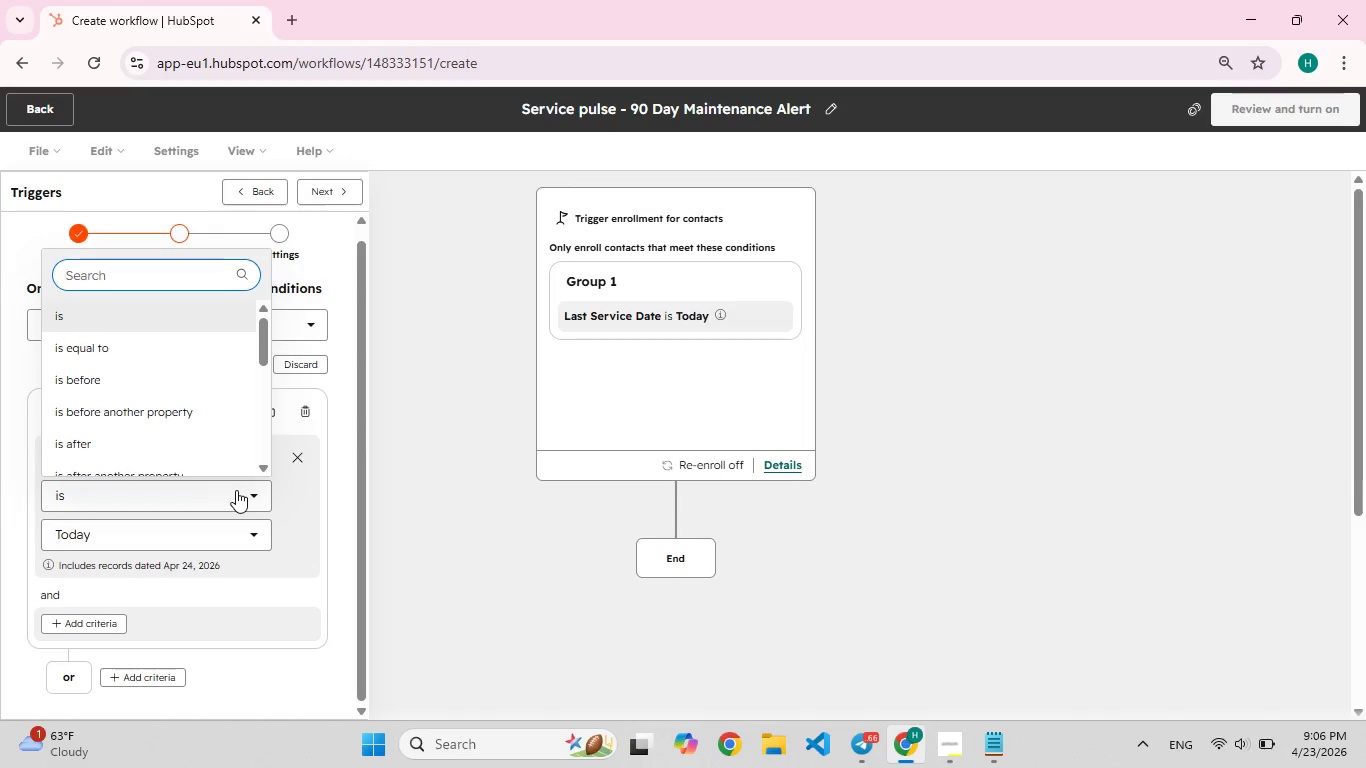 
wait(21.41)
 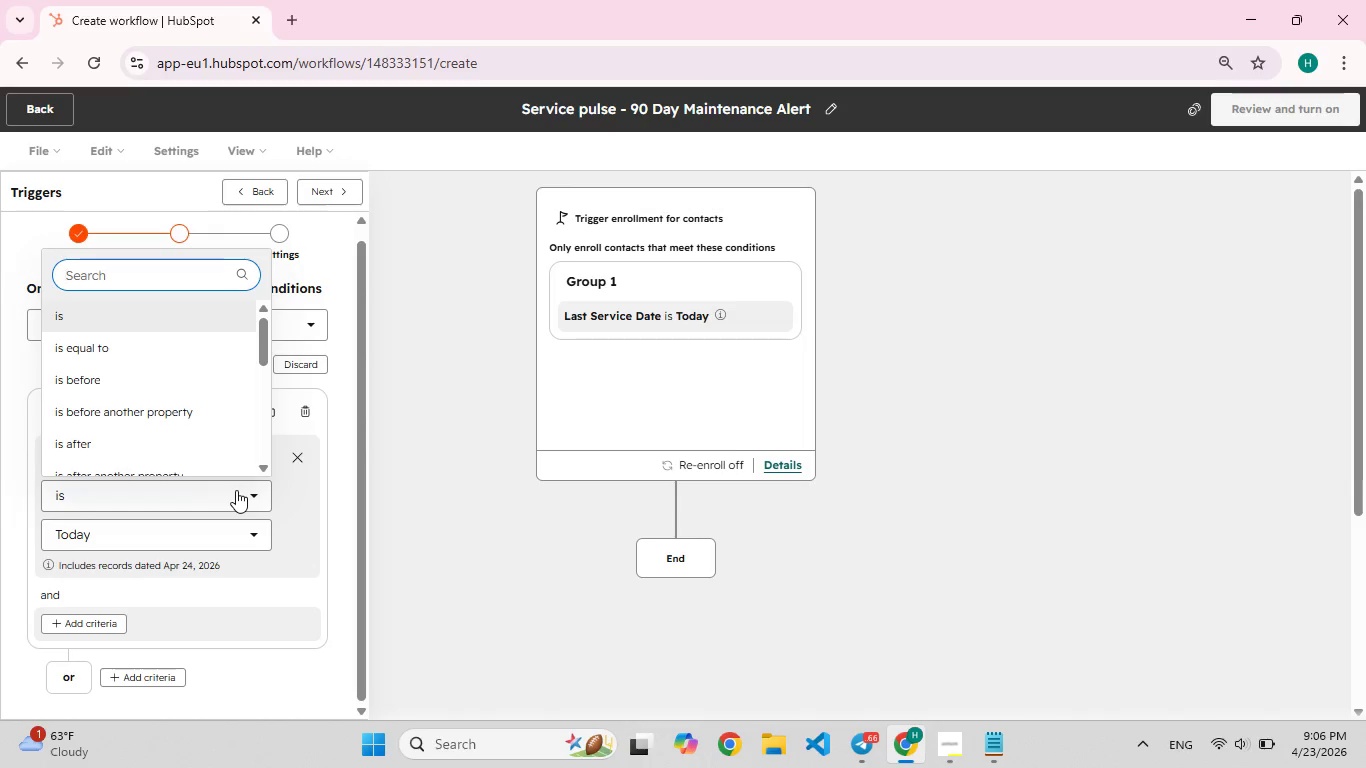 
scroll: coordinate [208, 414], scroll_direction: down, amount: 3.0
 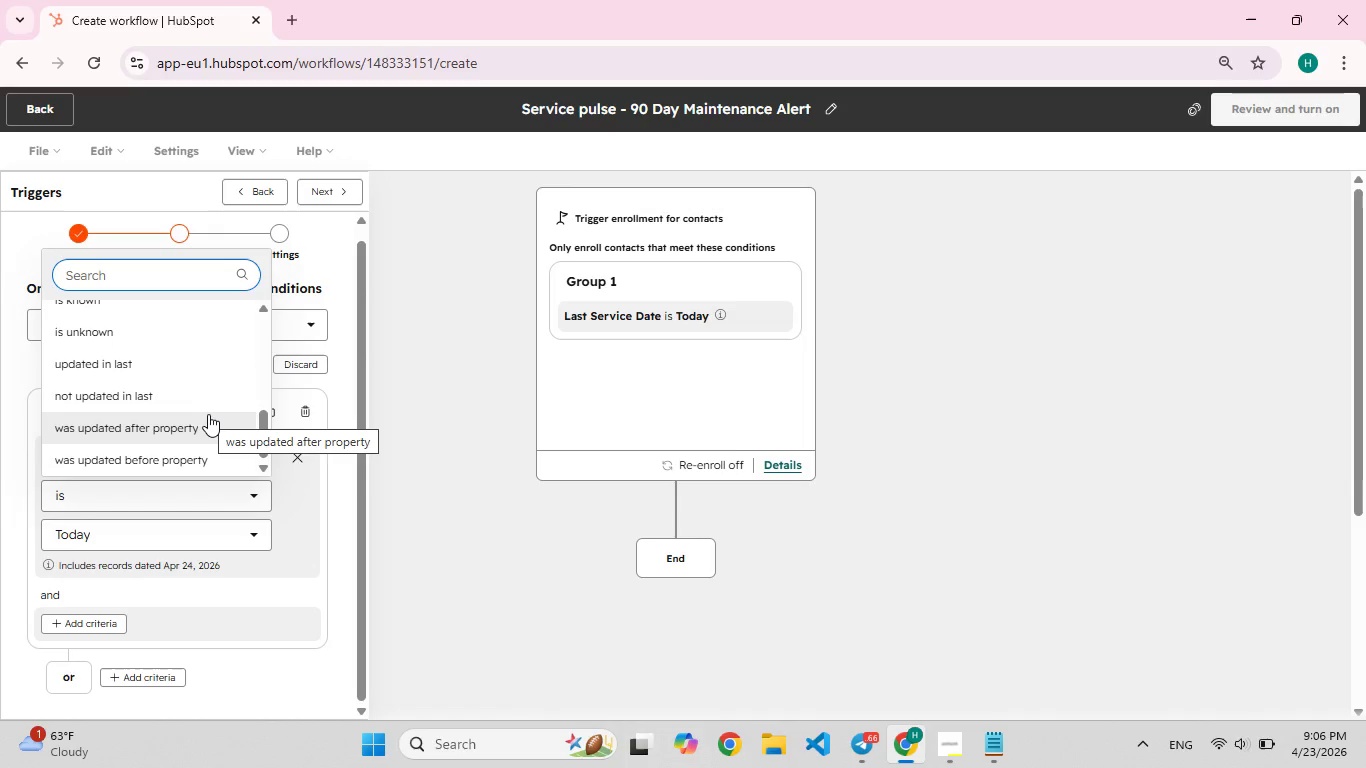 
type(days[F9])
key(Backspace)
key(Backspace)
type([F9][F9])
key(Backspace)
type([F9])
key(Backspace)
type([F9])
key(Backspace)
 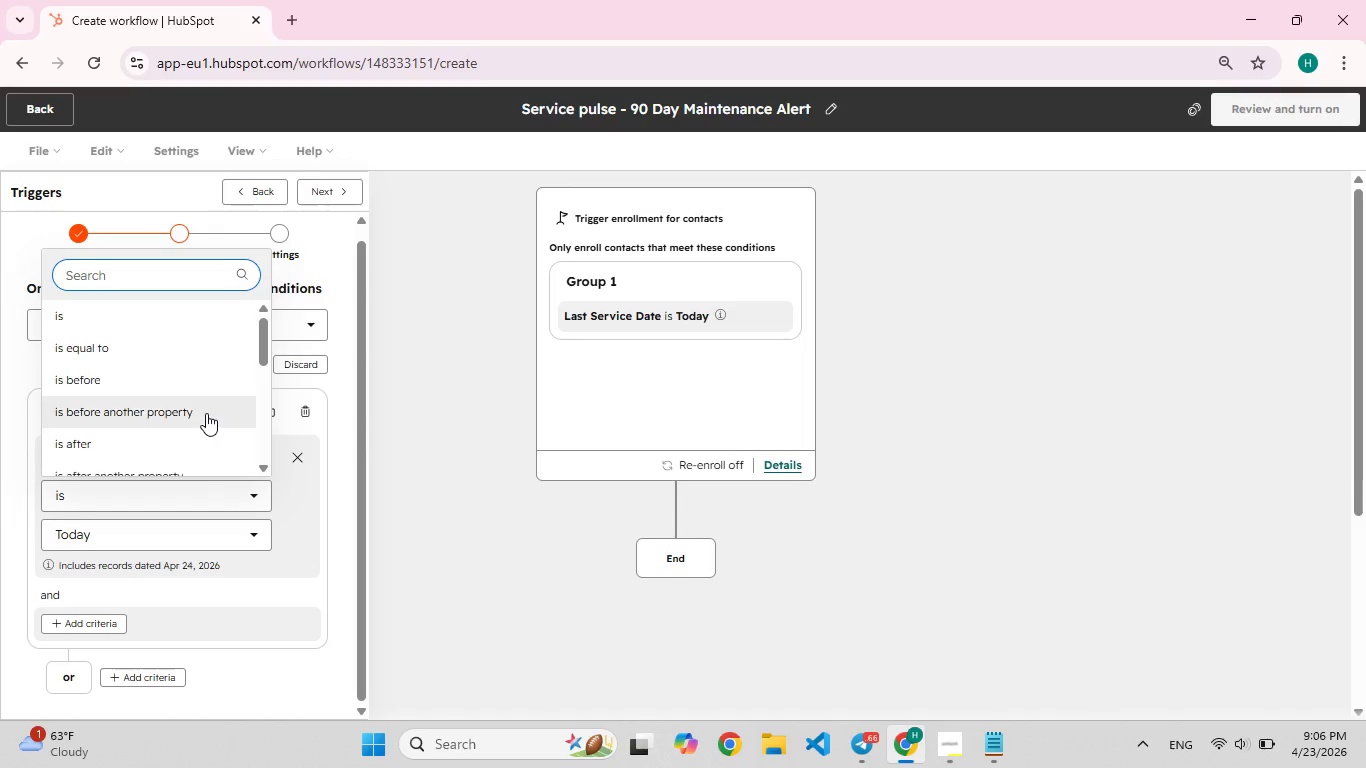 
scroll: coordinate [205, 412], scroll_direction: down, amount: 1.0
 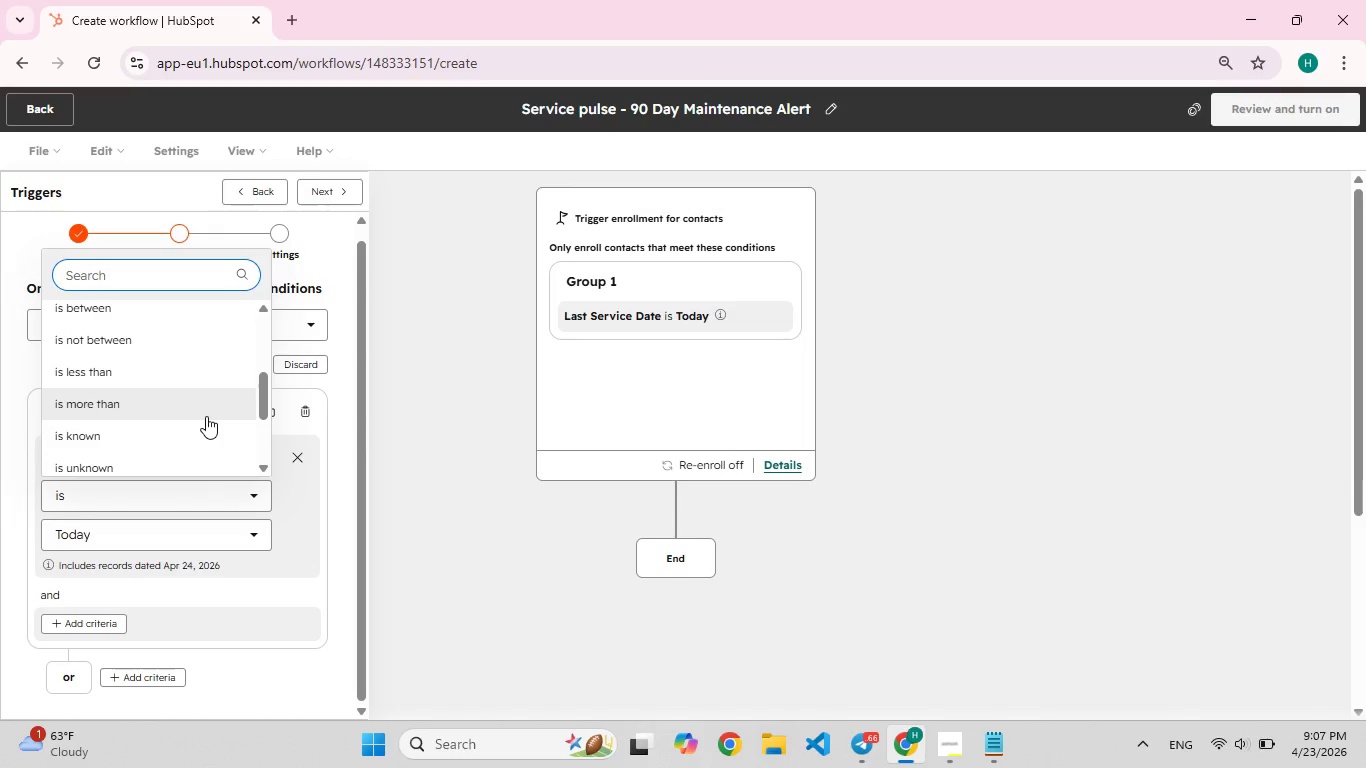 
type([F8]gre[F9])
key(Backspace)
type([F9])
key(Backspace)
key(Backspace)
type([F9])
 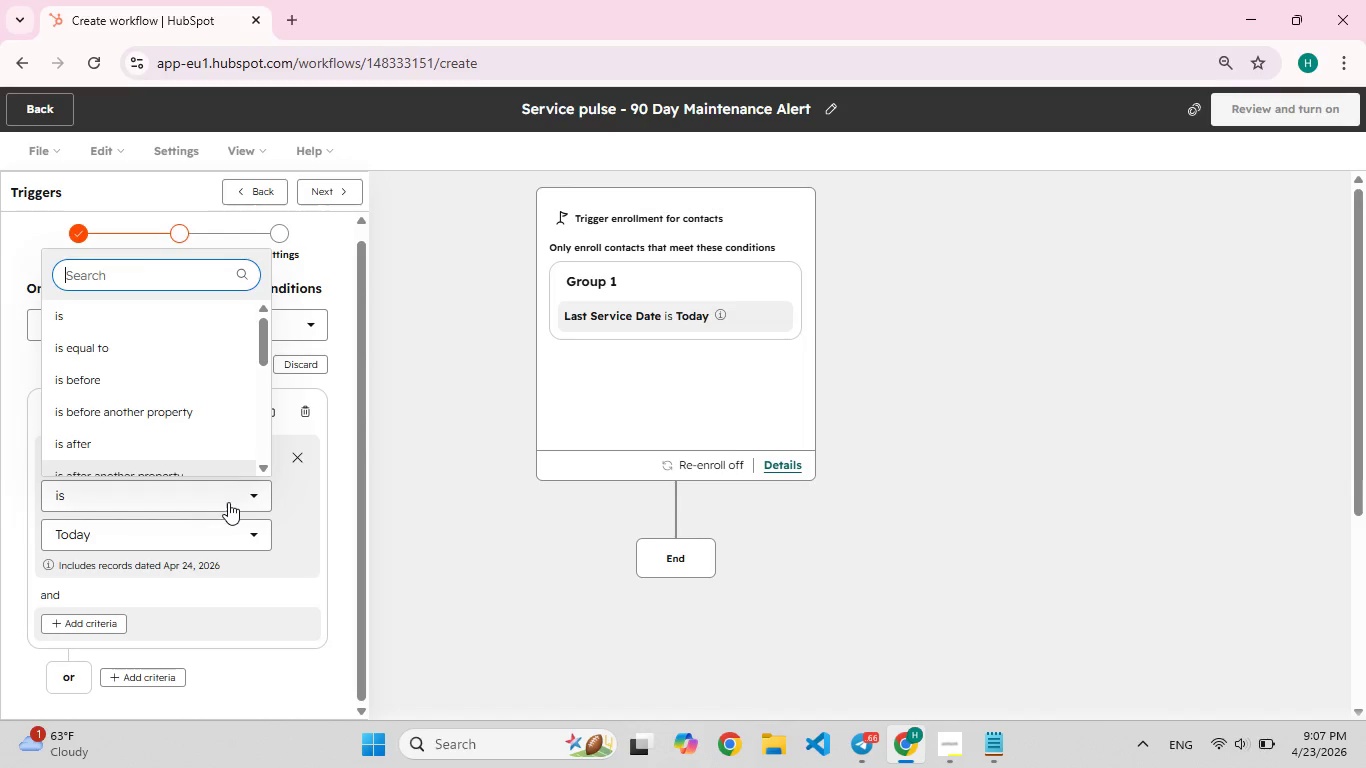 
left_click([228, 502])
 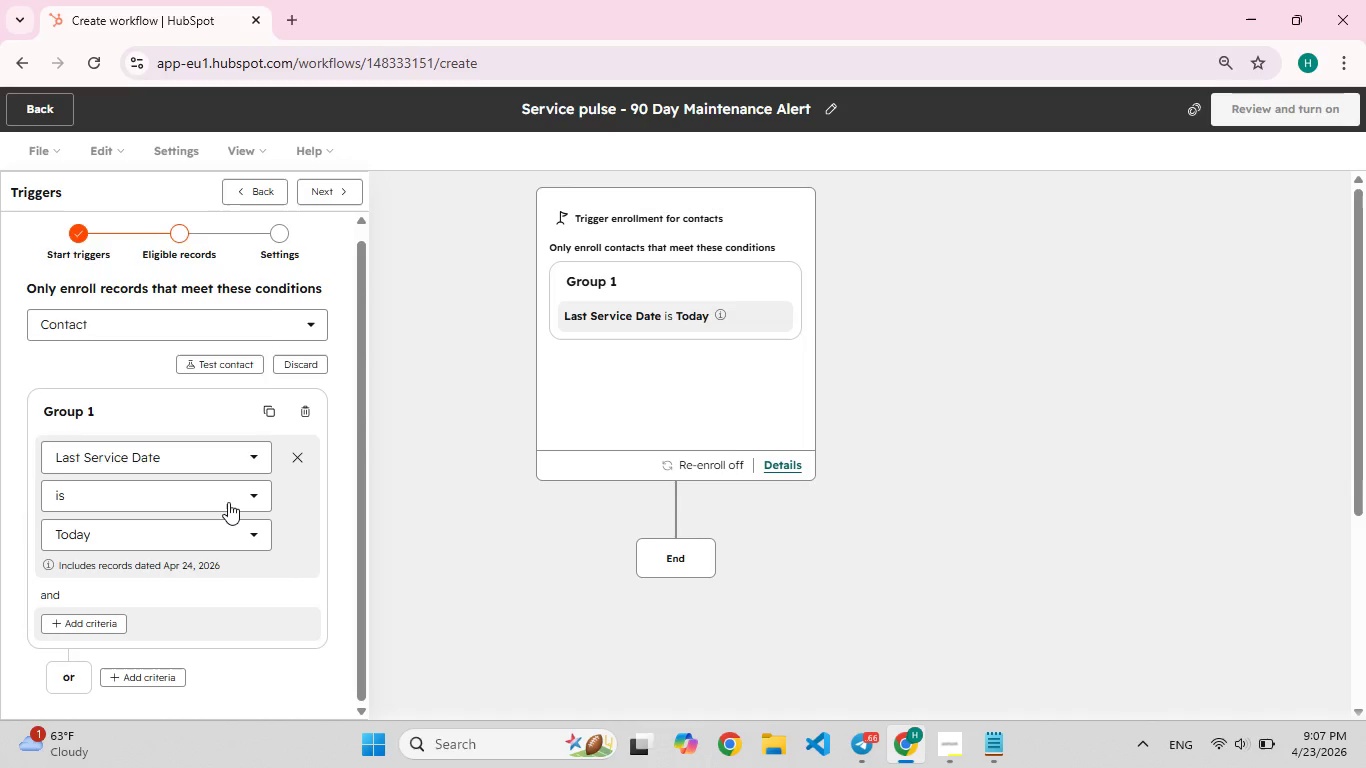 
left_click([228, 502])
 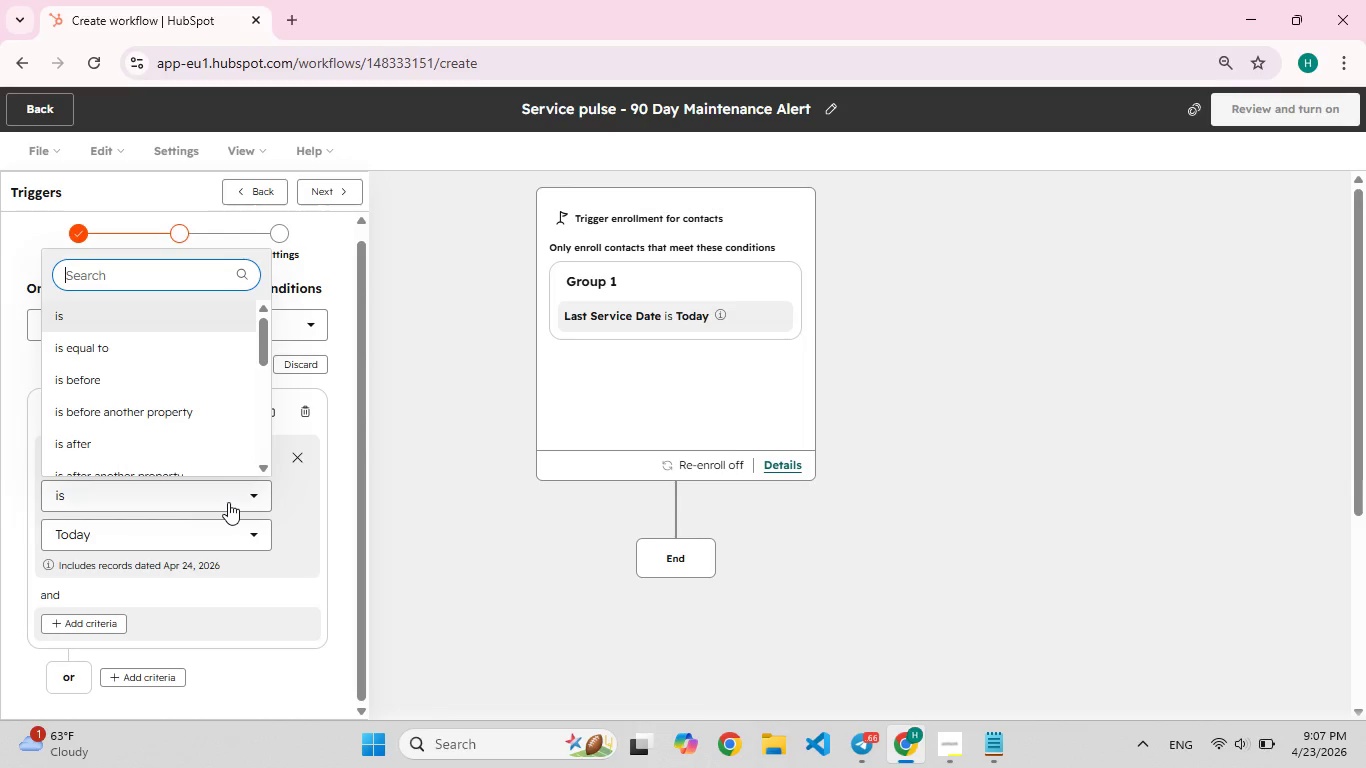 
key(G)
 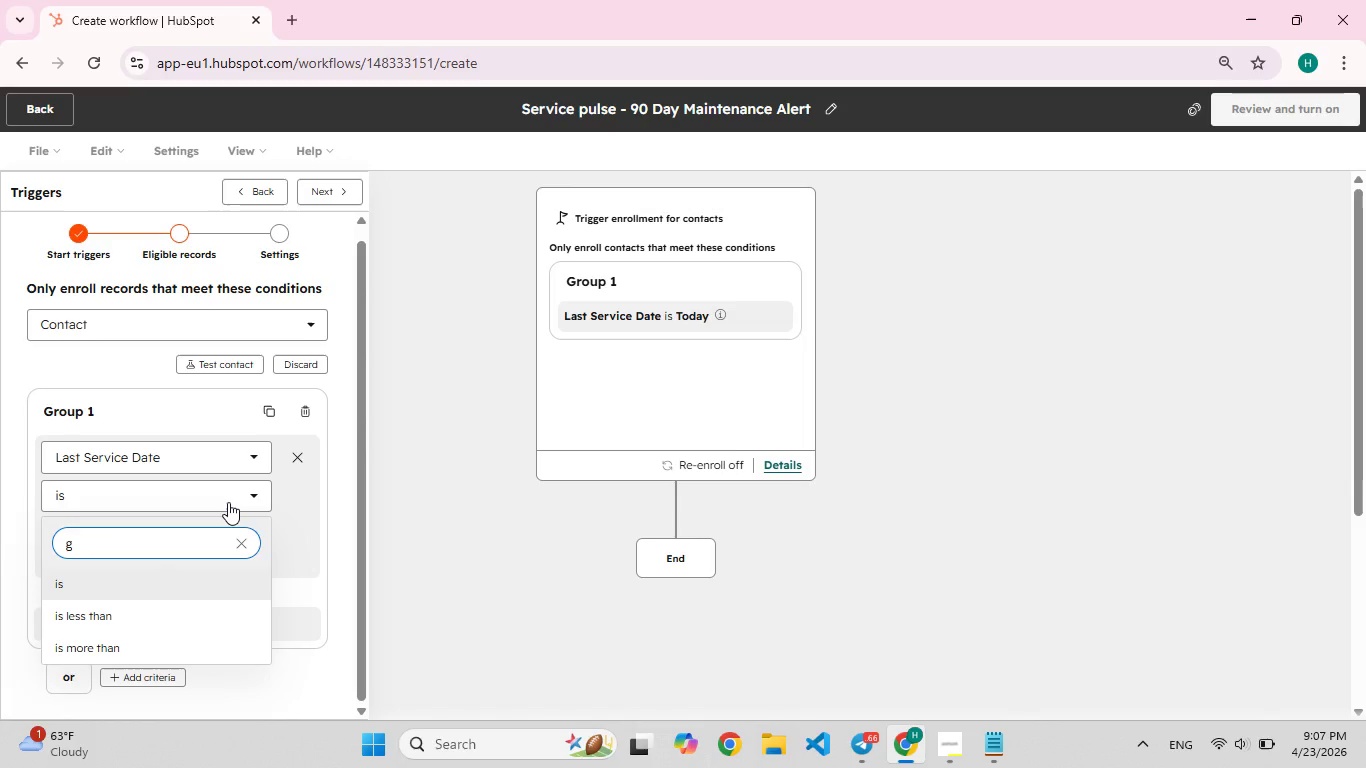 
key(F8)
 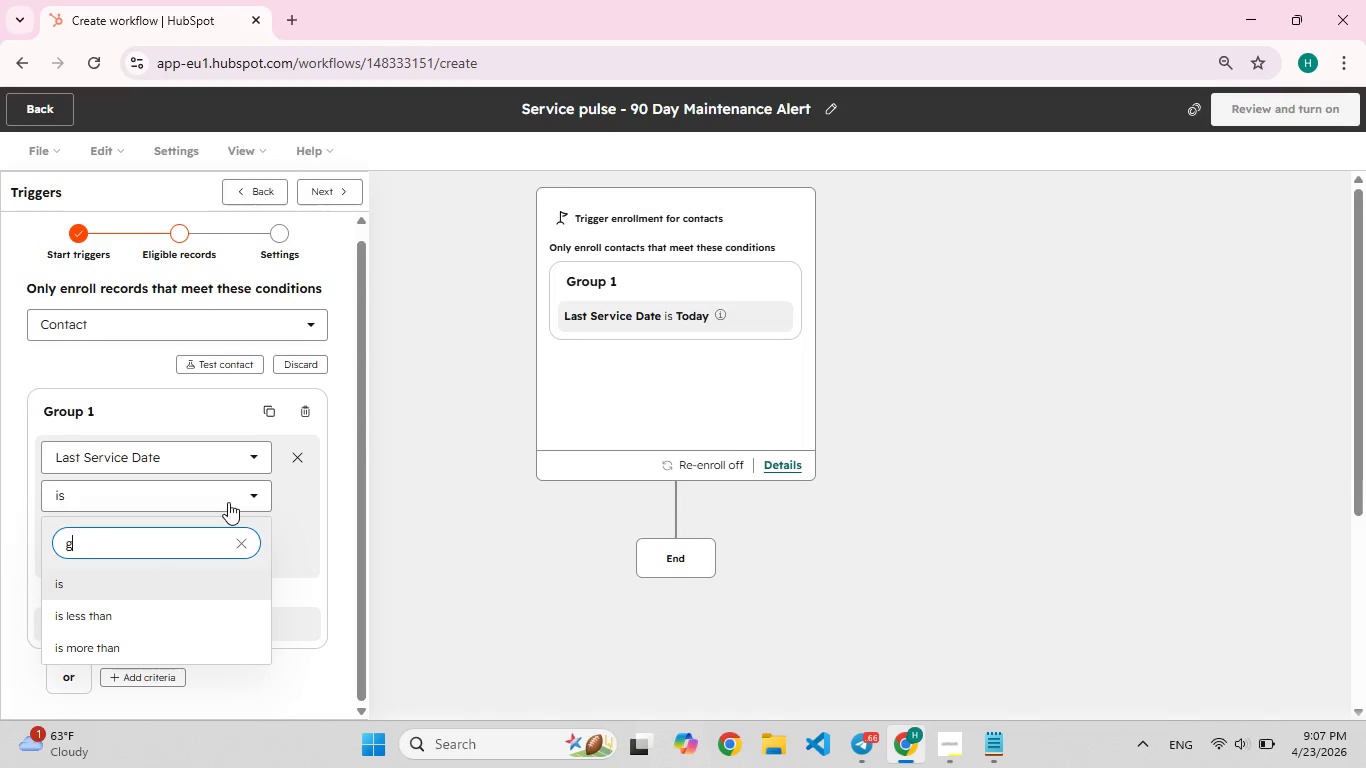 
key(Backspace)
 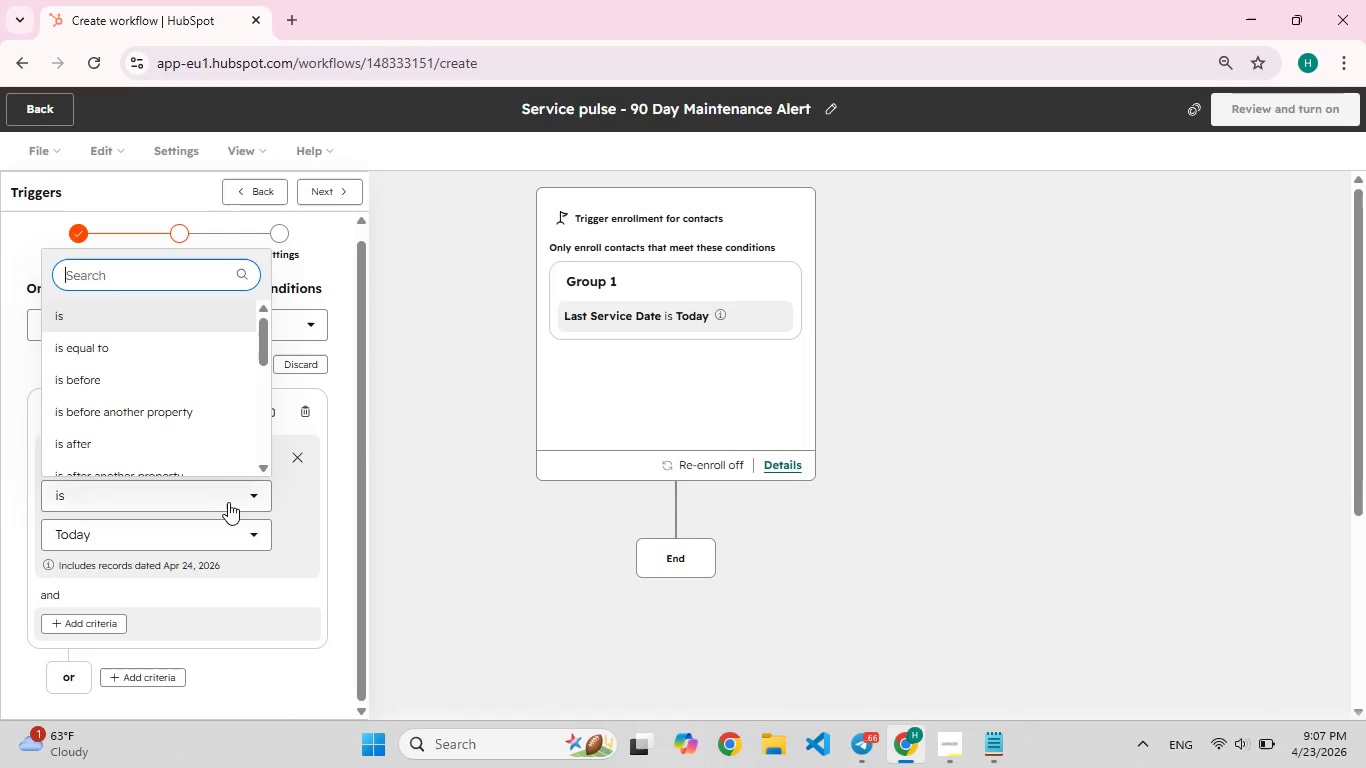 
key(F9)
 